 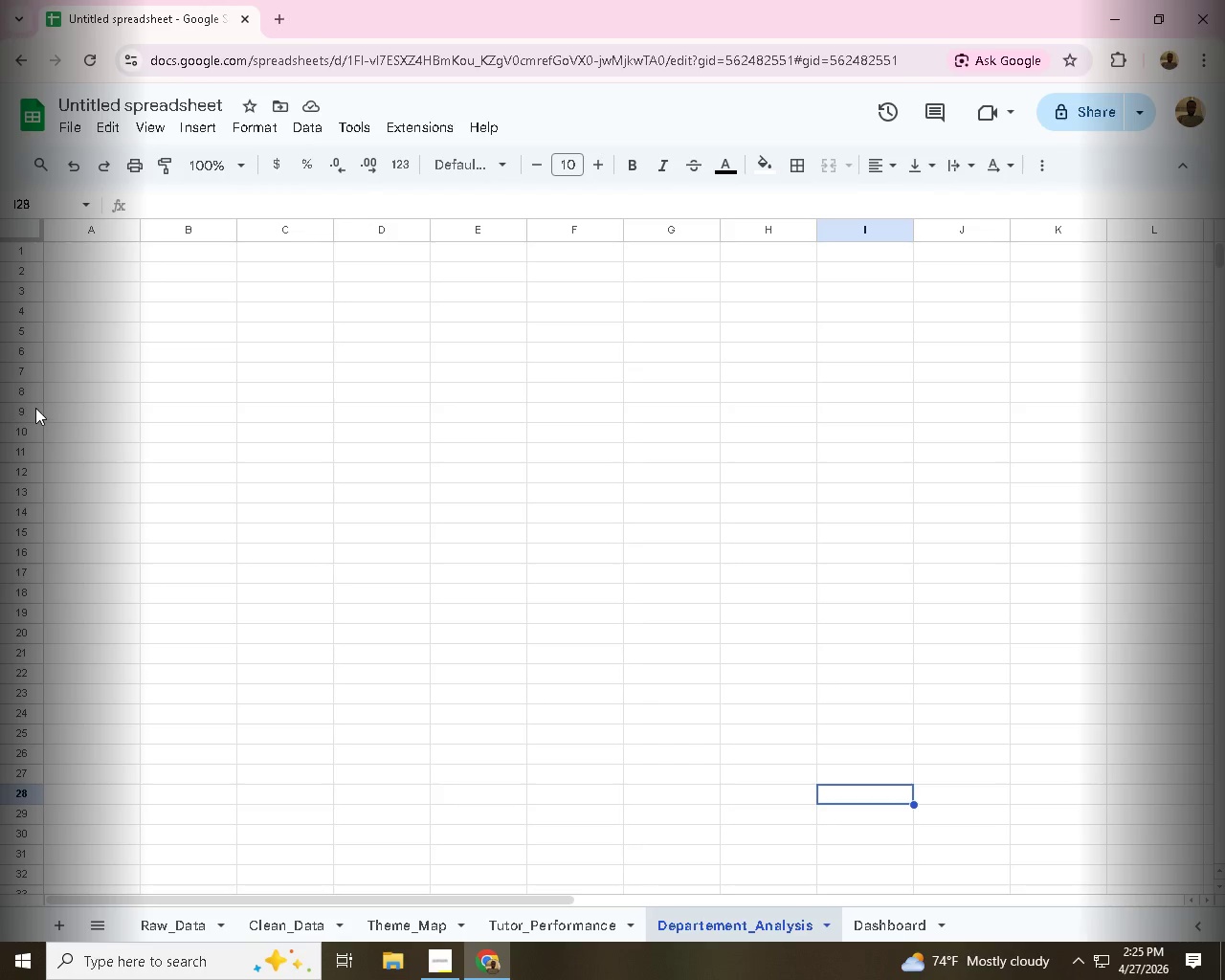 
left_click([574, 922])
 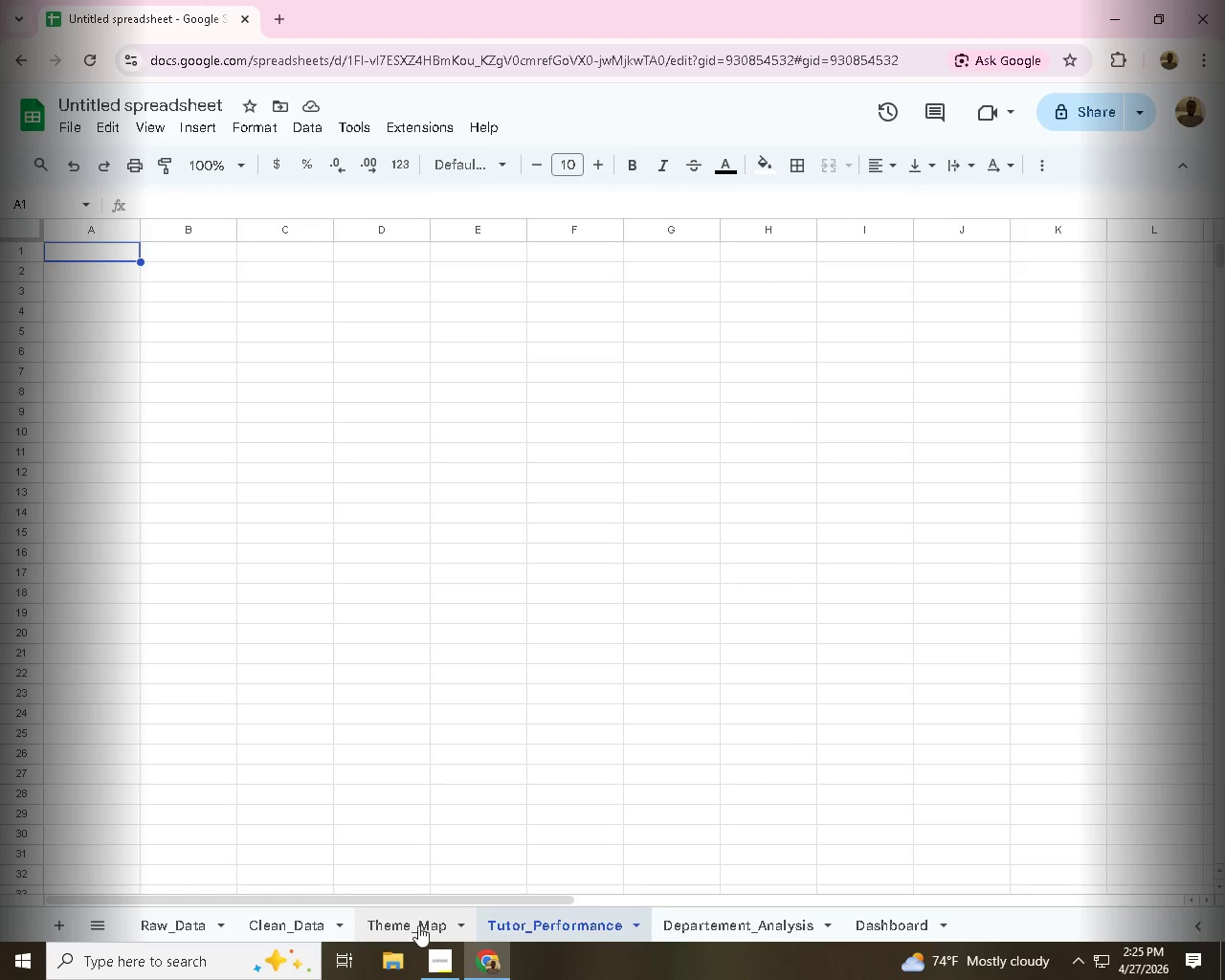 
left_click([407, 925])
 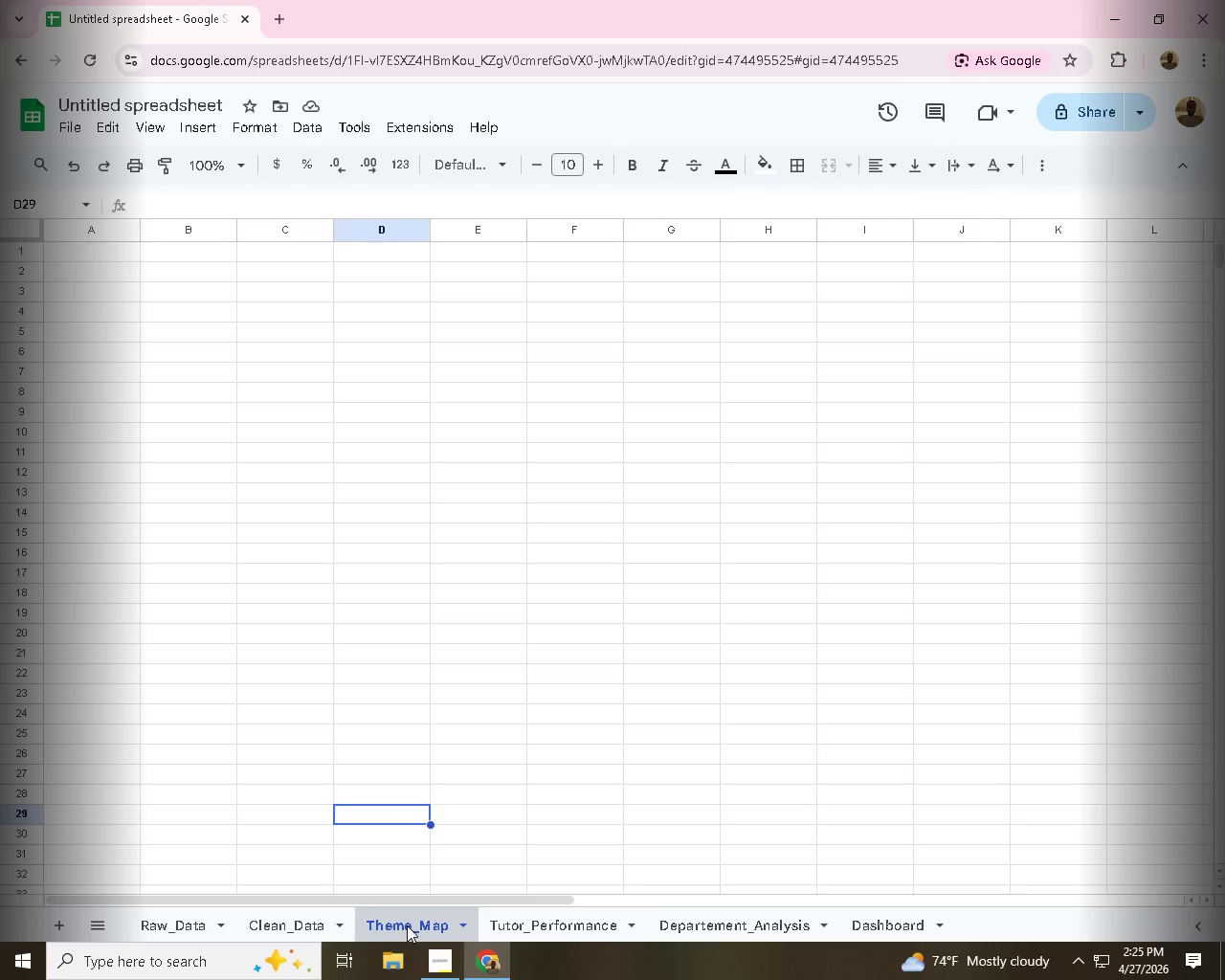 
left_click([303, 922])
 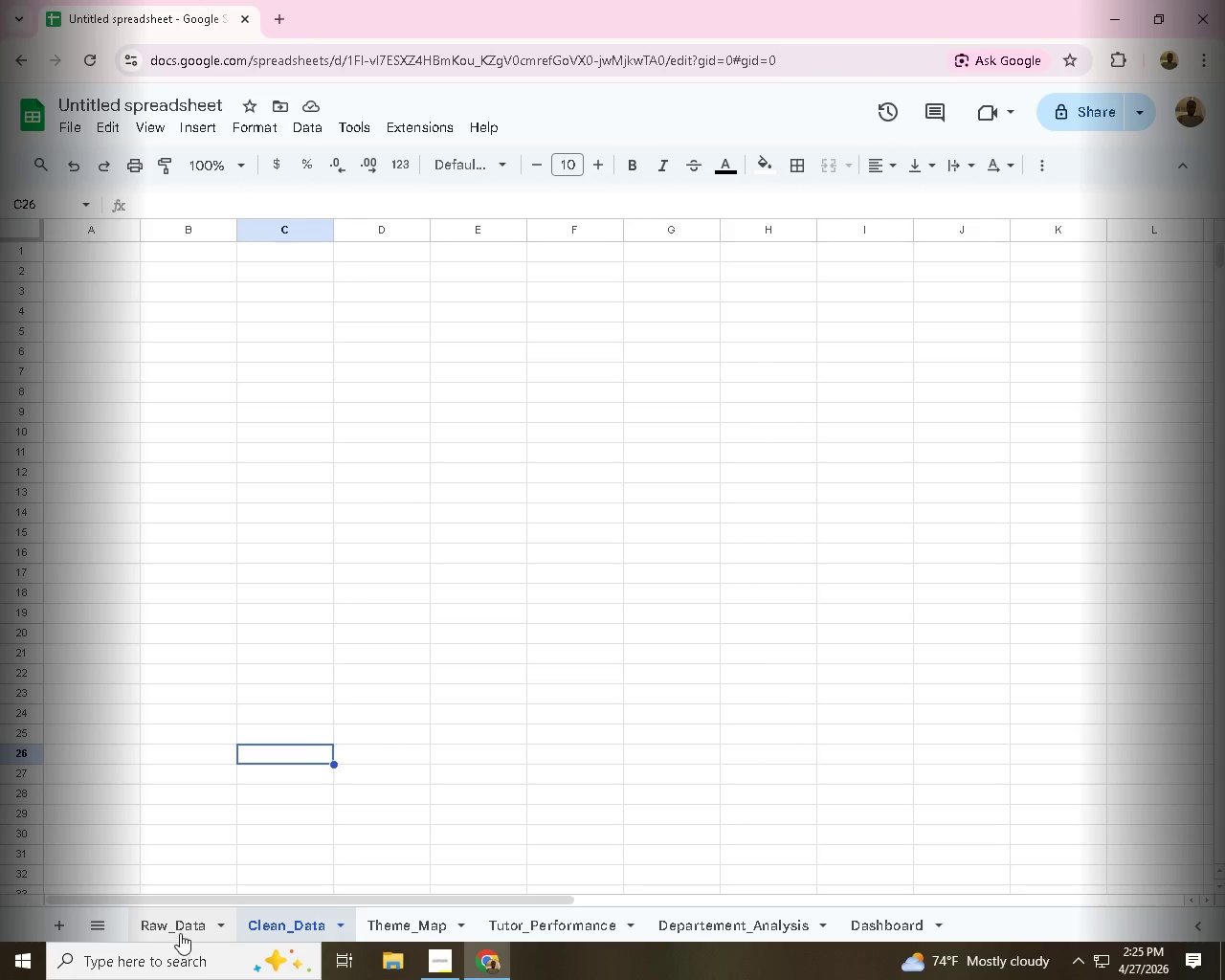 
left_click([180, 933])
 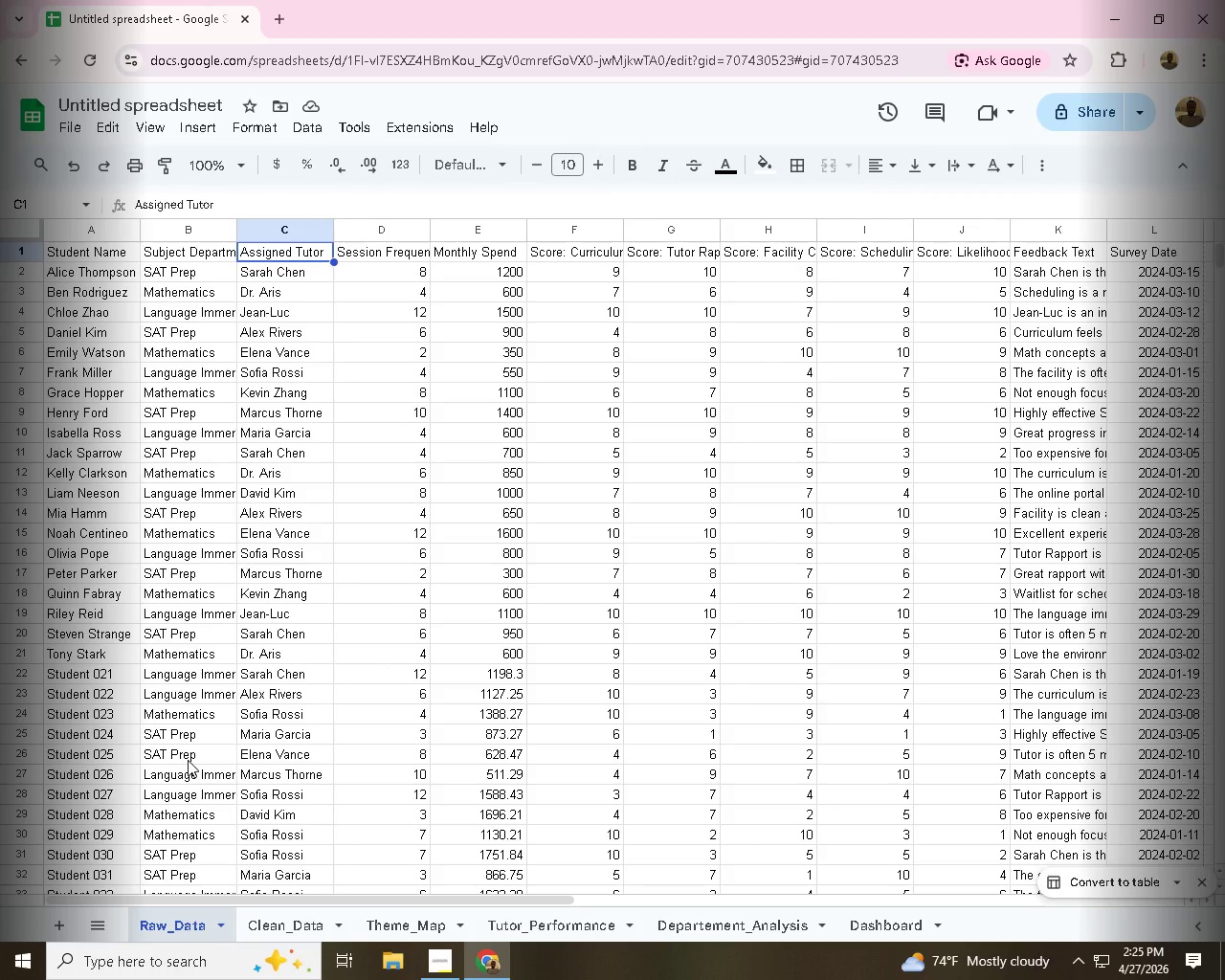 
scroll: coordinate [190, 658], scroll_direction: up, amount: 9.0
 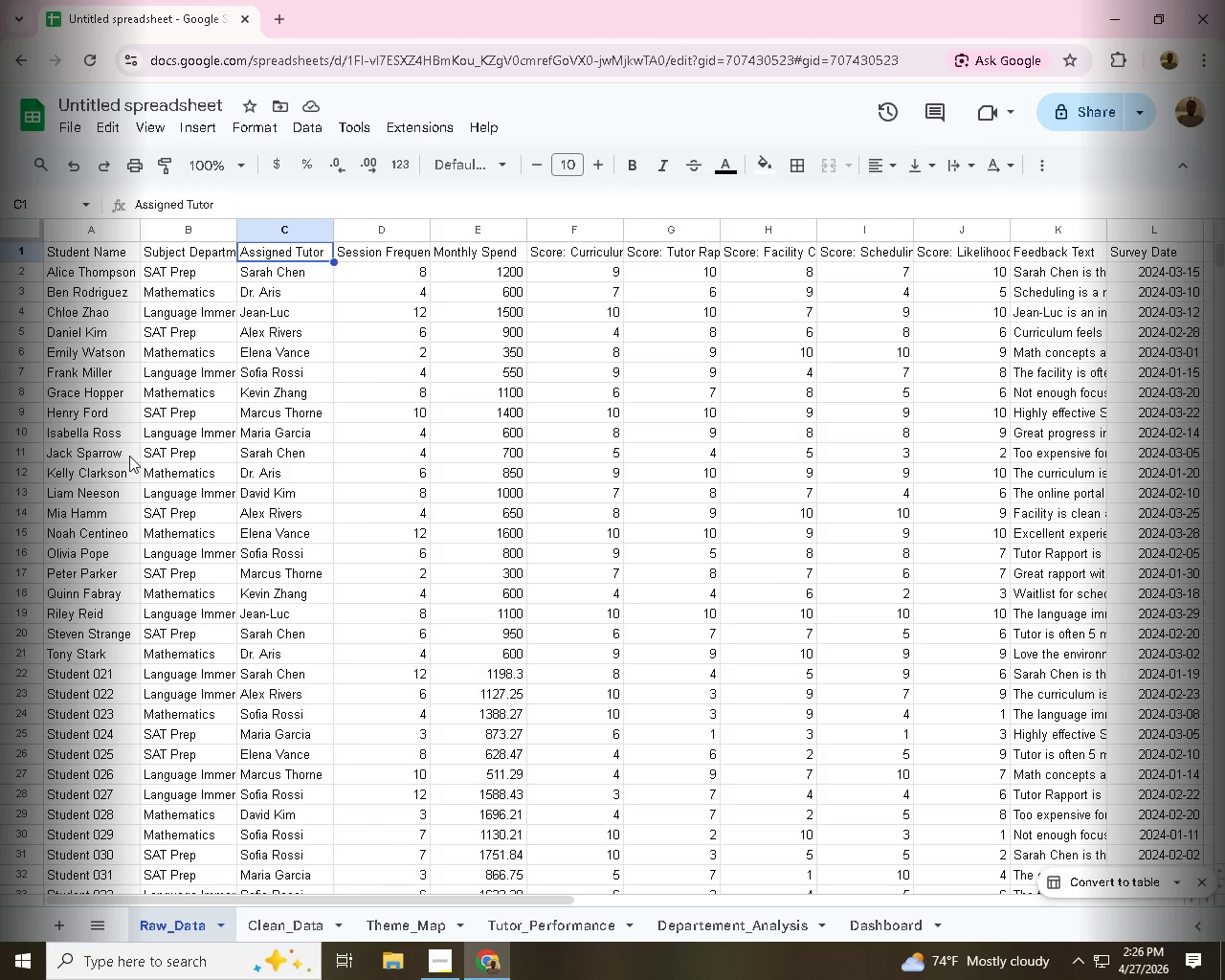 
wait(27.38)
 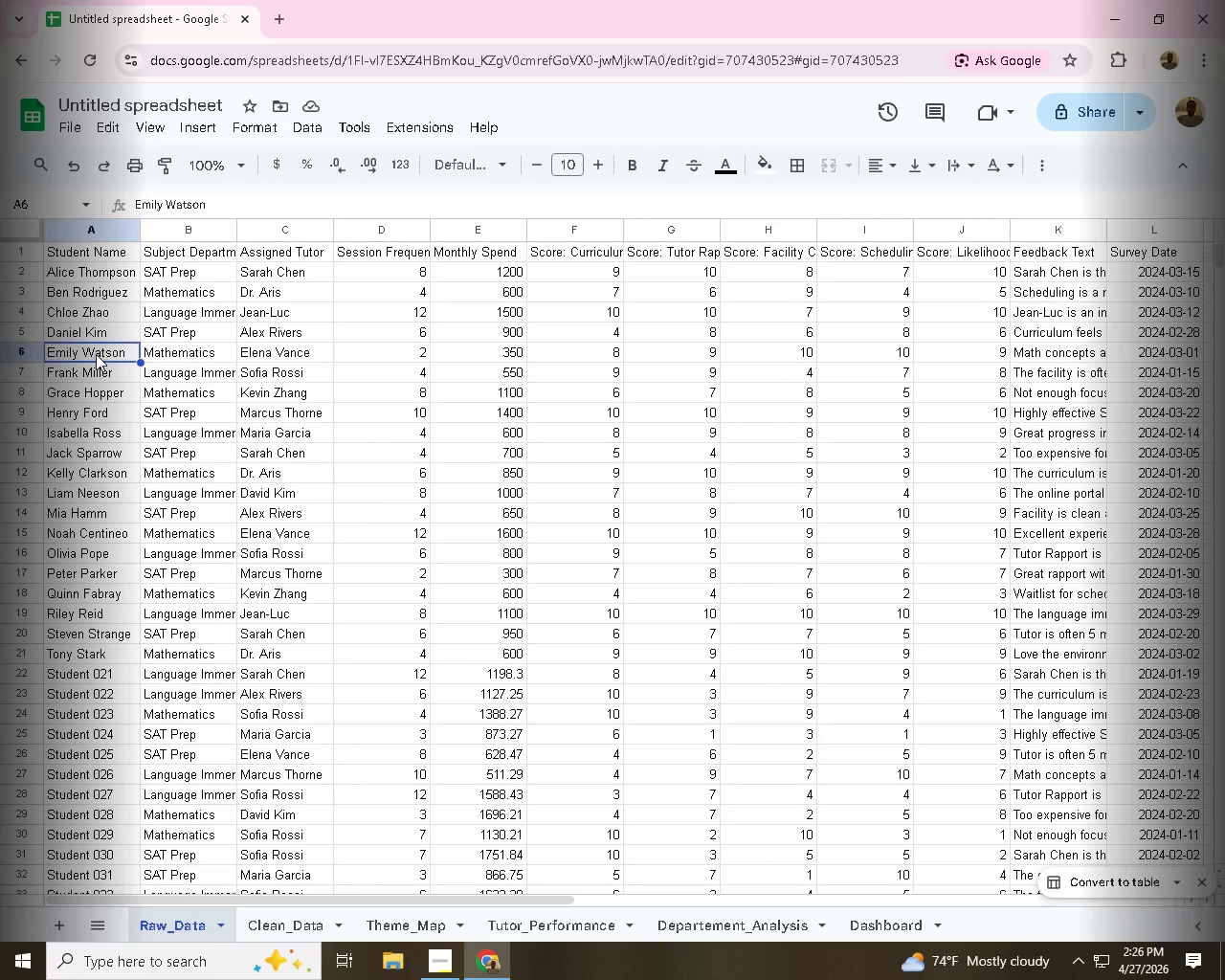 
double_click([96, 354])
 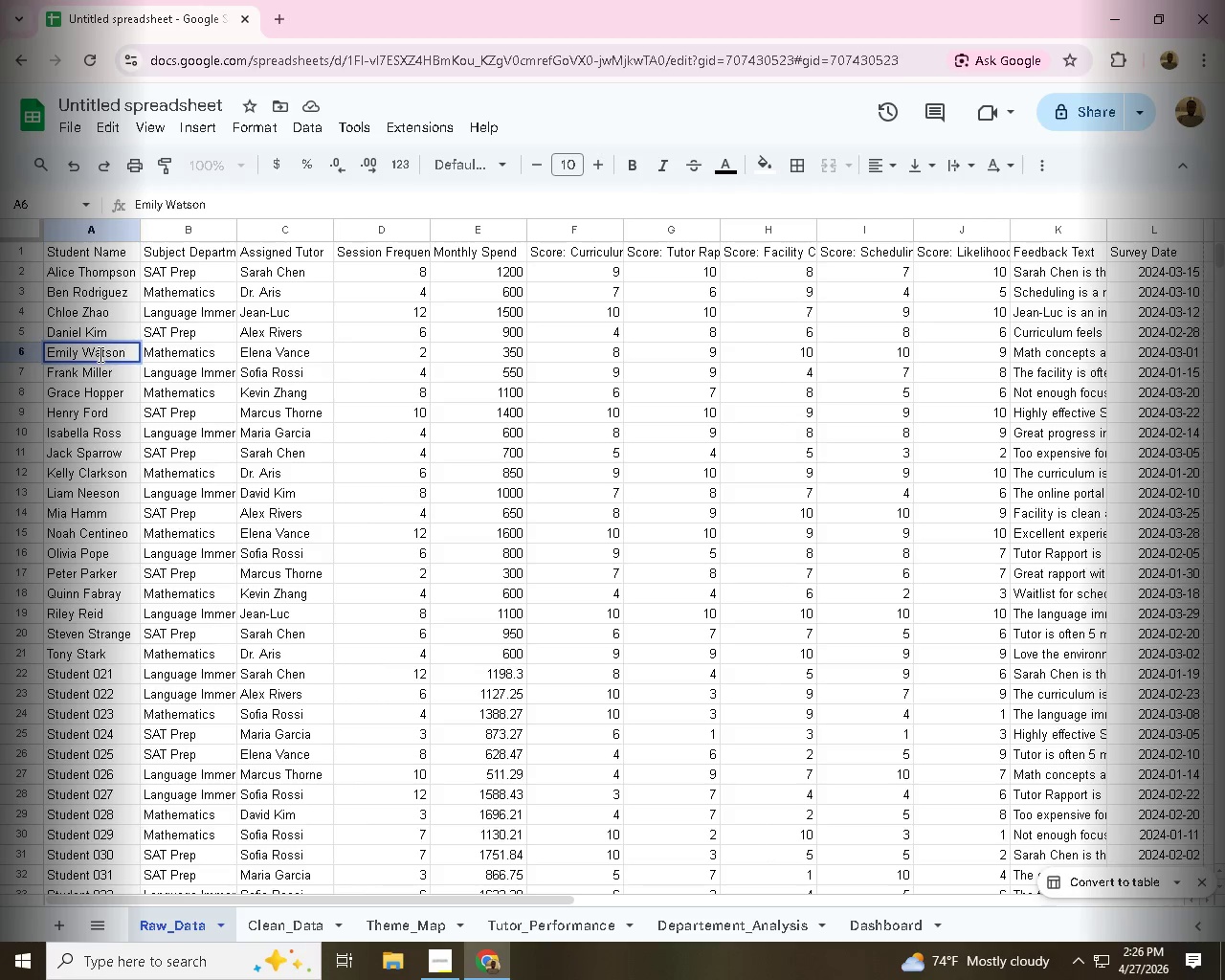 
double_click([70, 478])
 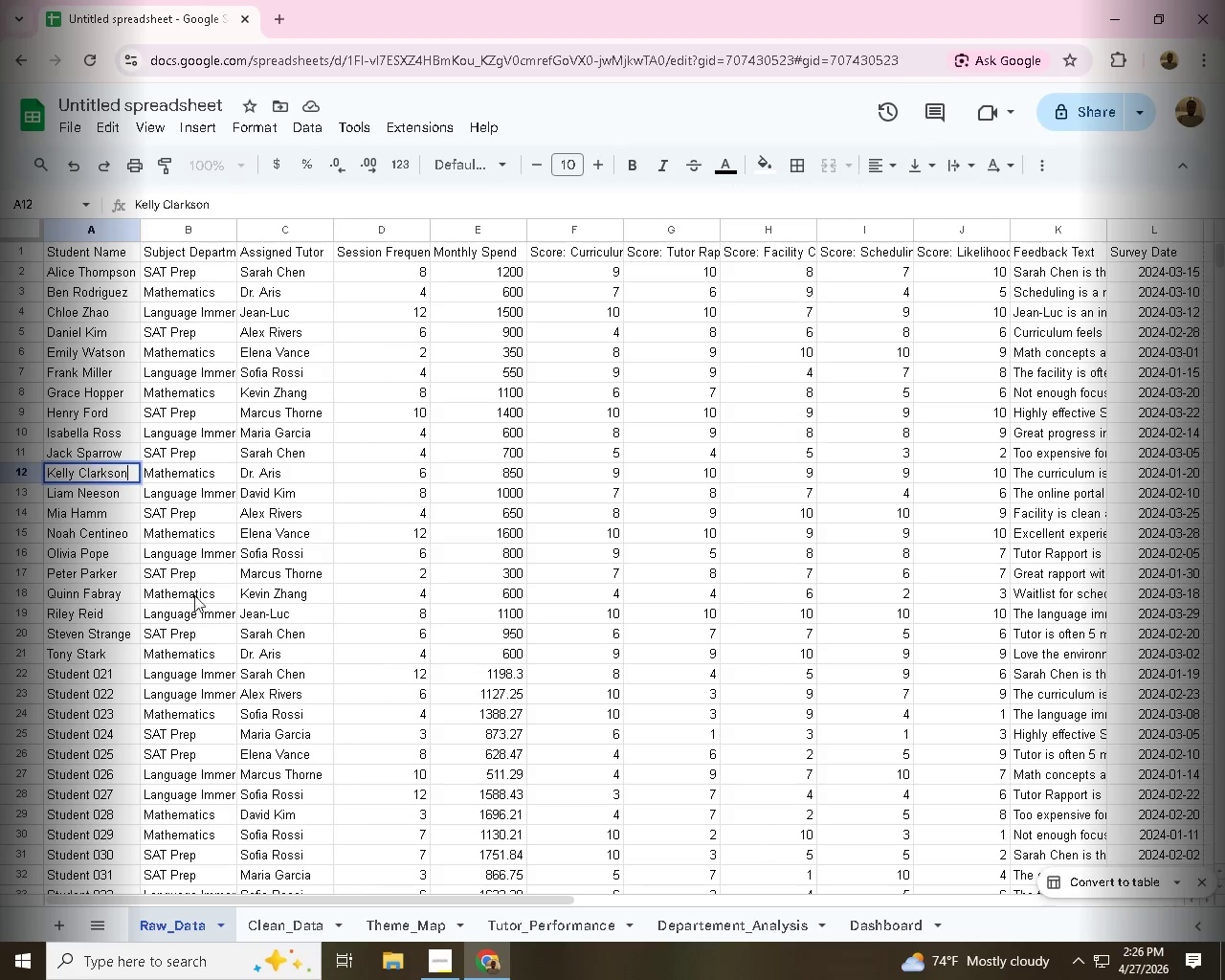 
scroll: coordinate [74, 477], scroll_direction: down, amount: 13.0
 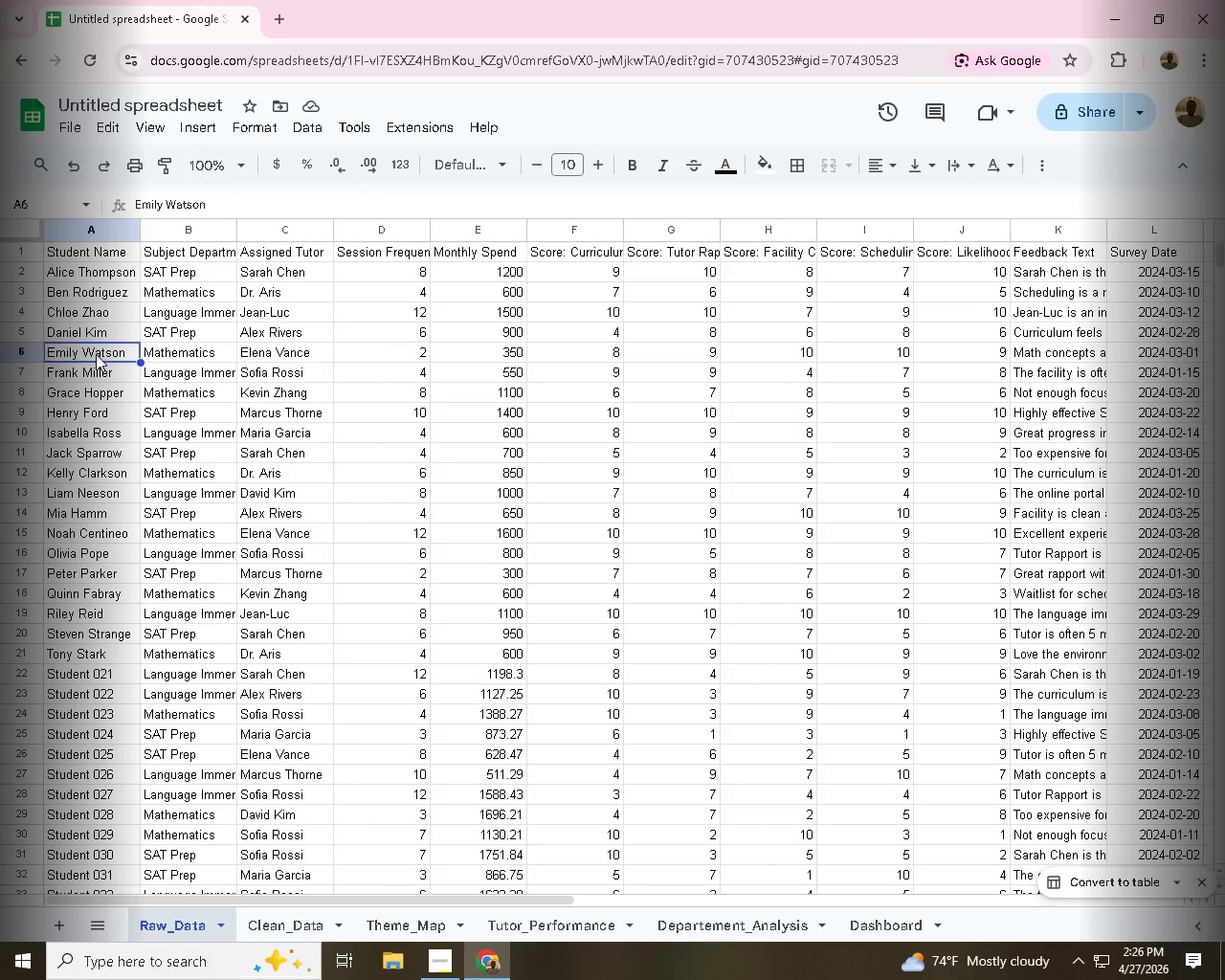 
left_click([82, 685])
 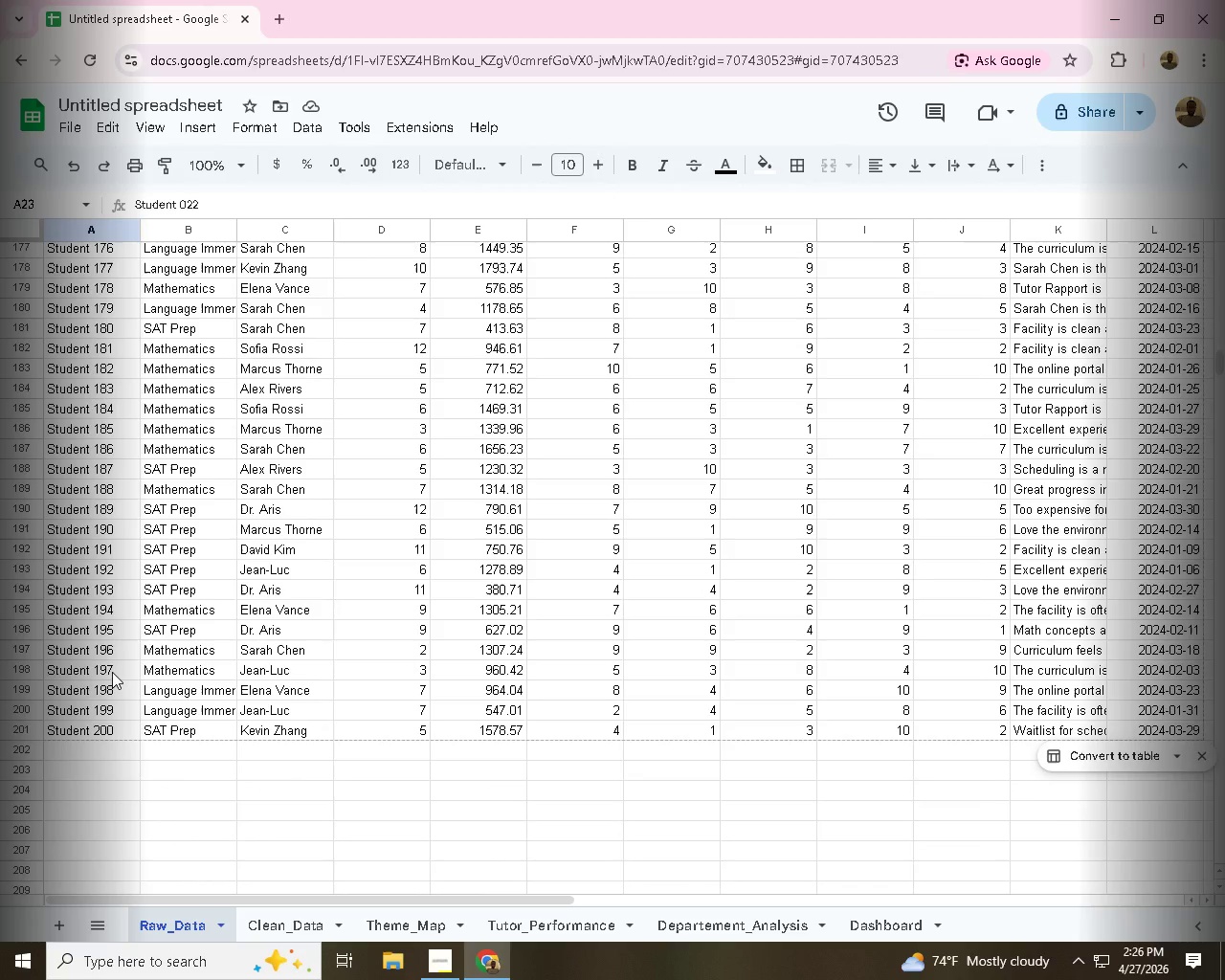 
scroll: coordinate [108, 669], scroll_direction: down, amount: 38.0
 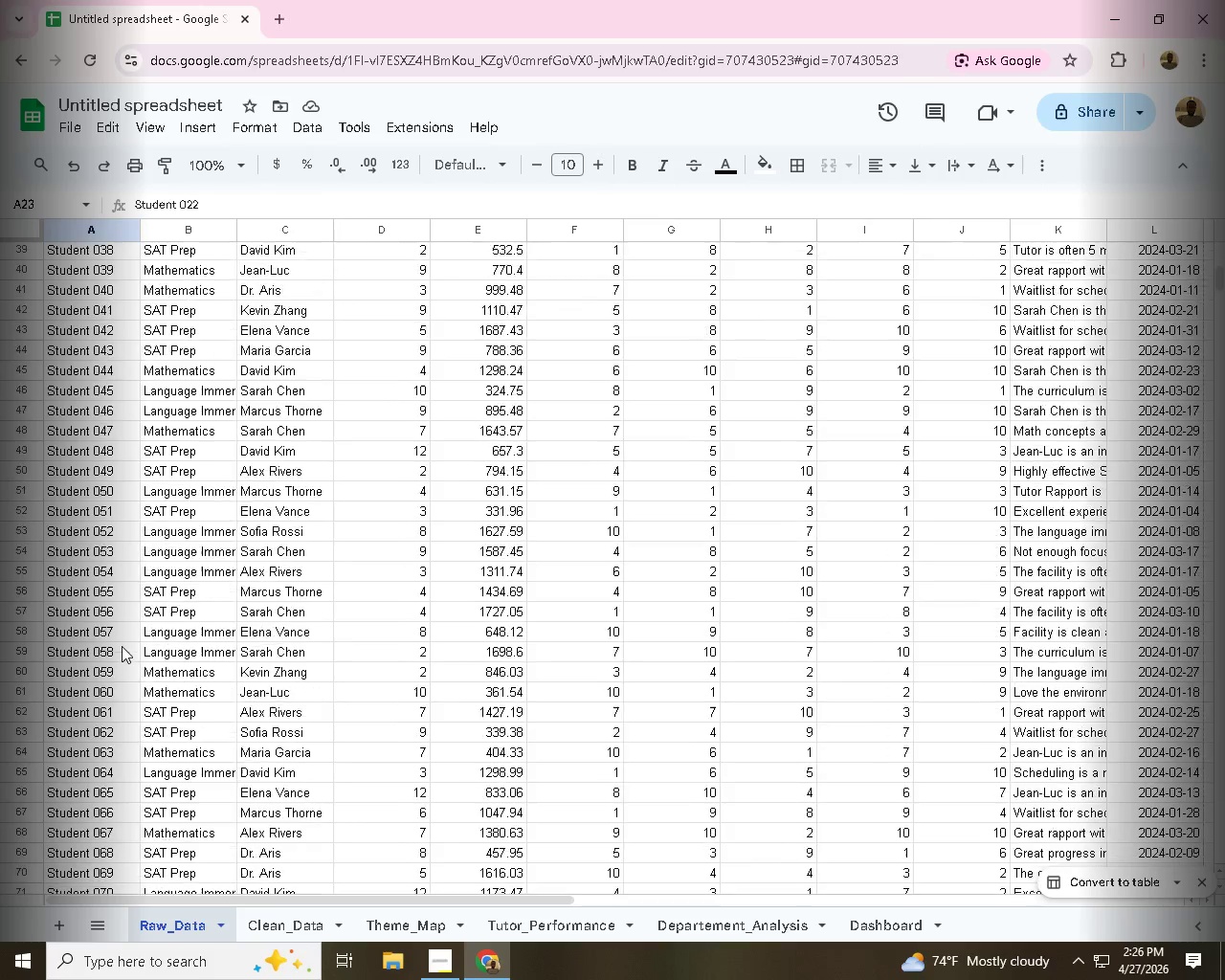 
left_click([92, 638])
 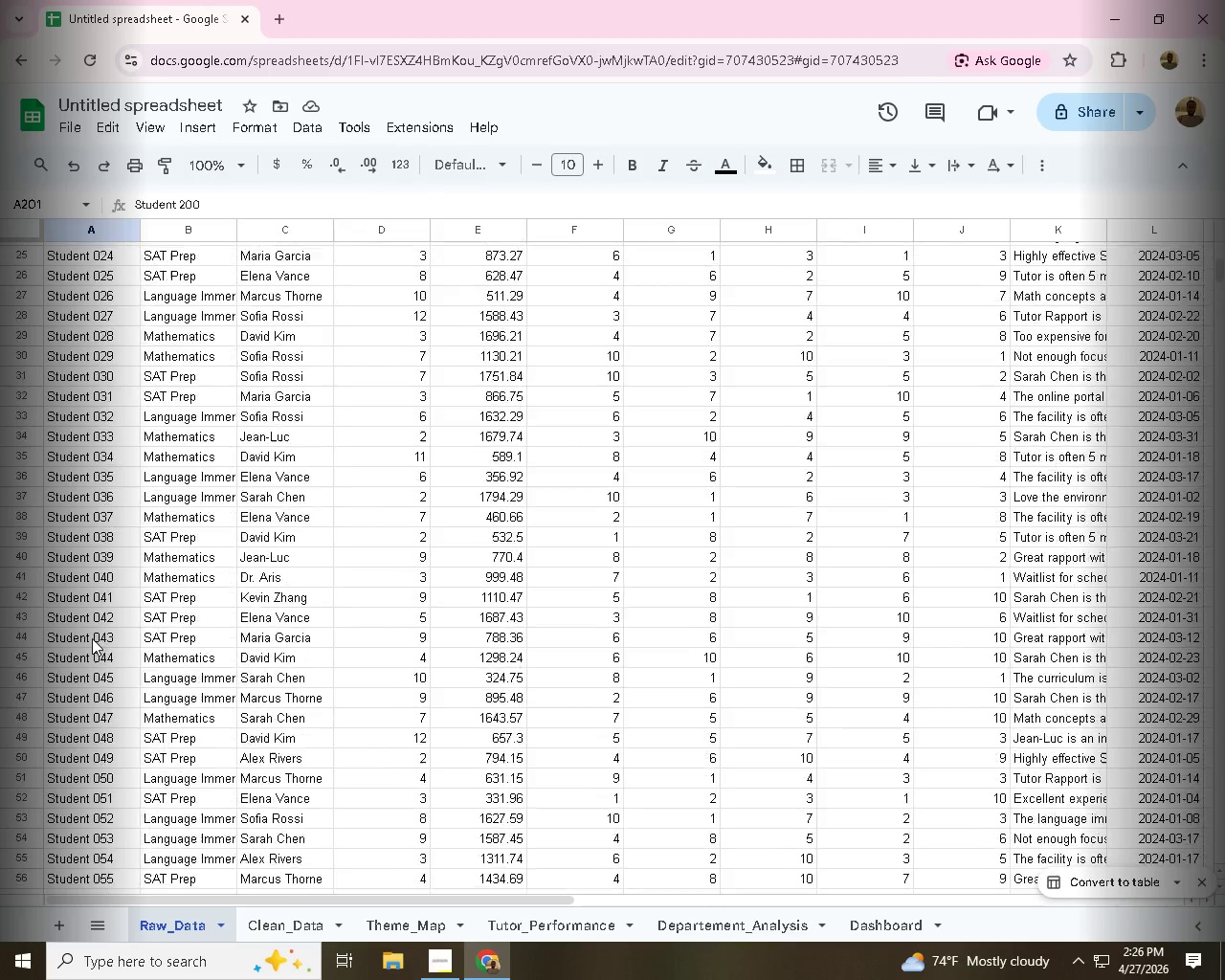 
scroll: coordinate [92, 638], scroll_direction: up, amount: 1.0
 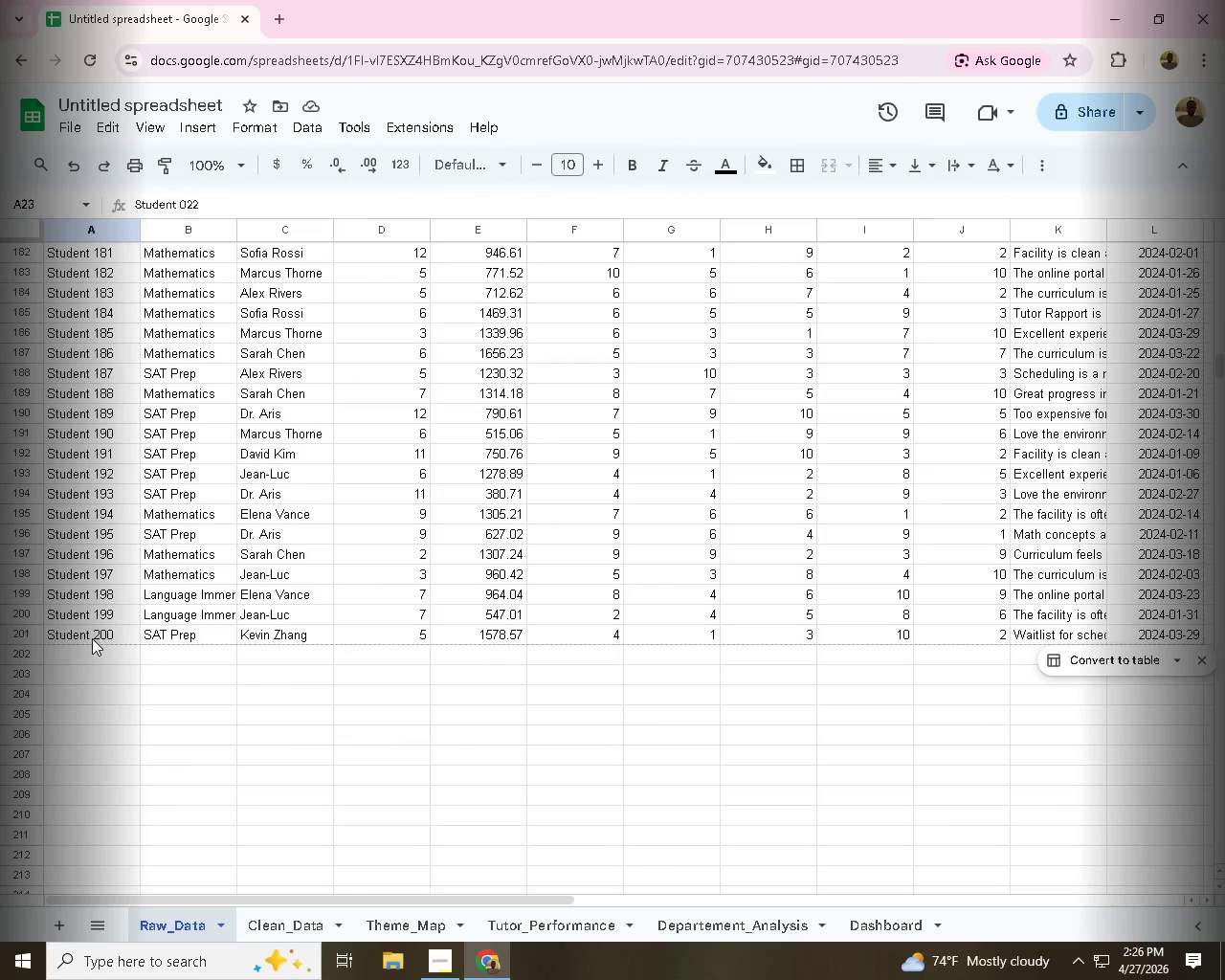 
left_click([196, 435])
 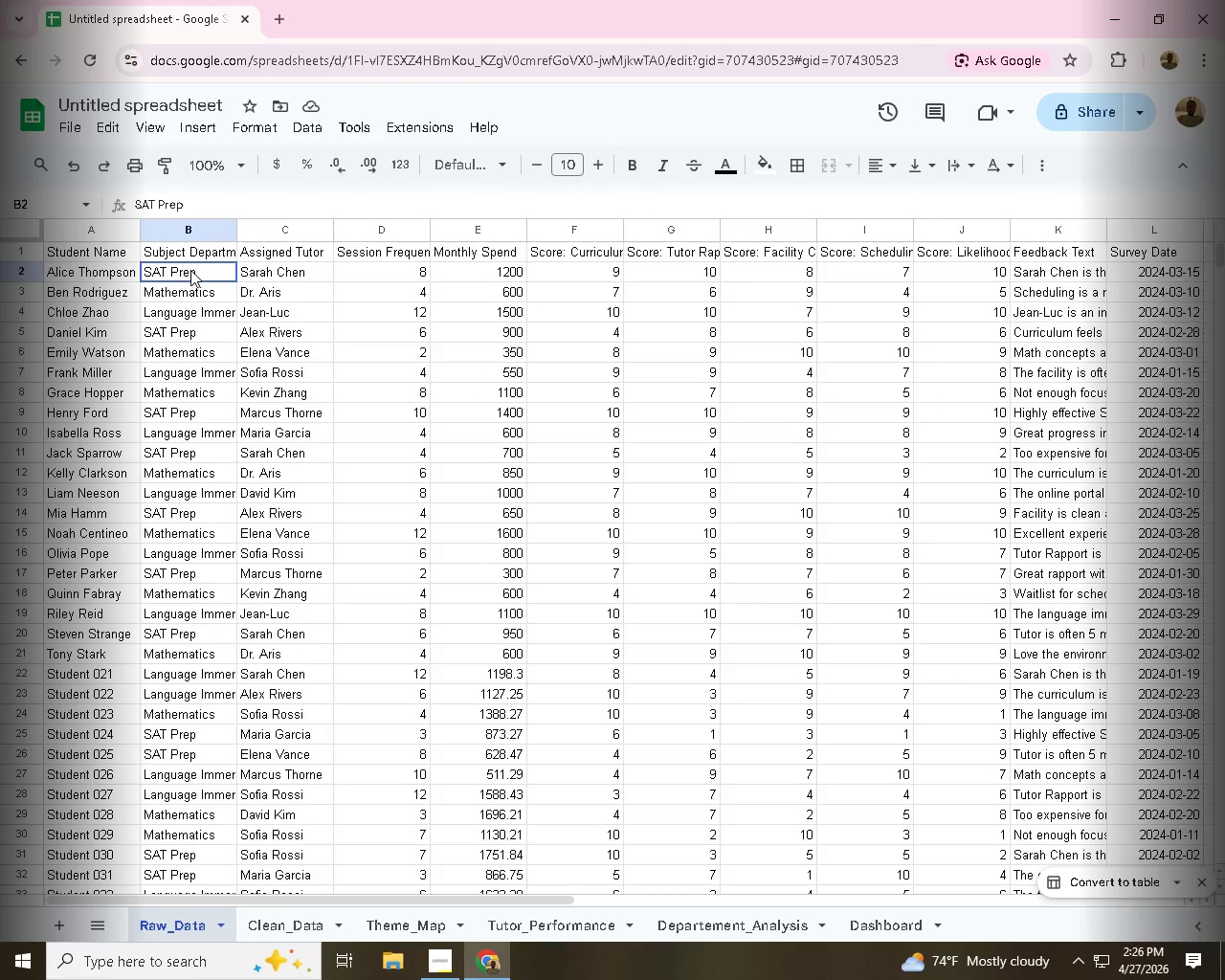 
left_click([190, 270])
 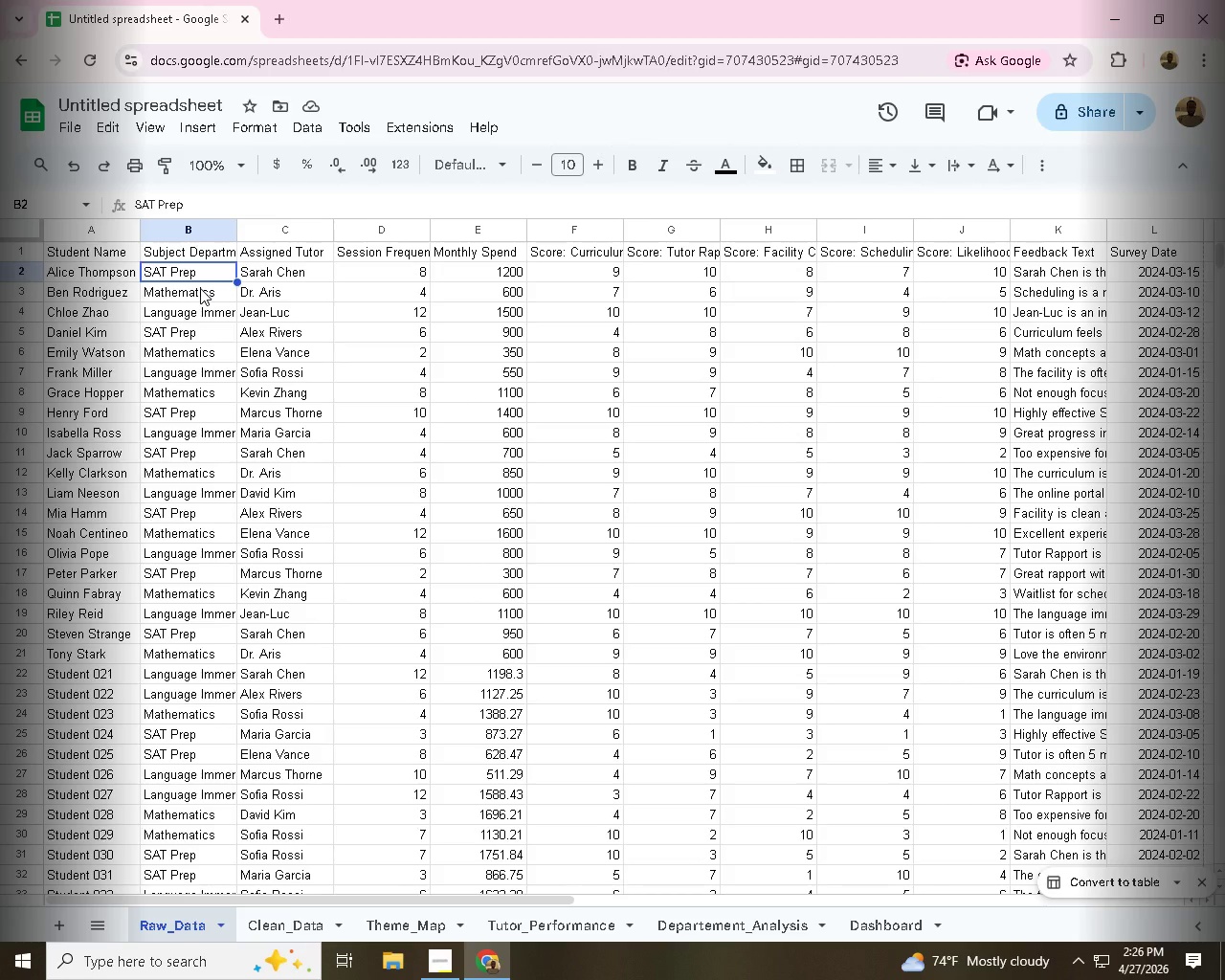 
wait(15.44)
 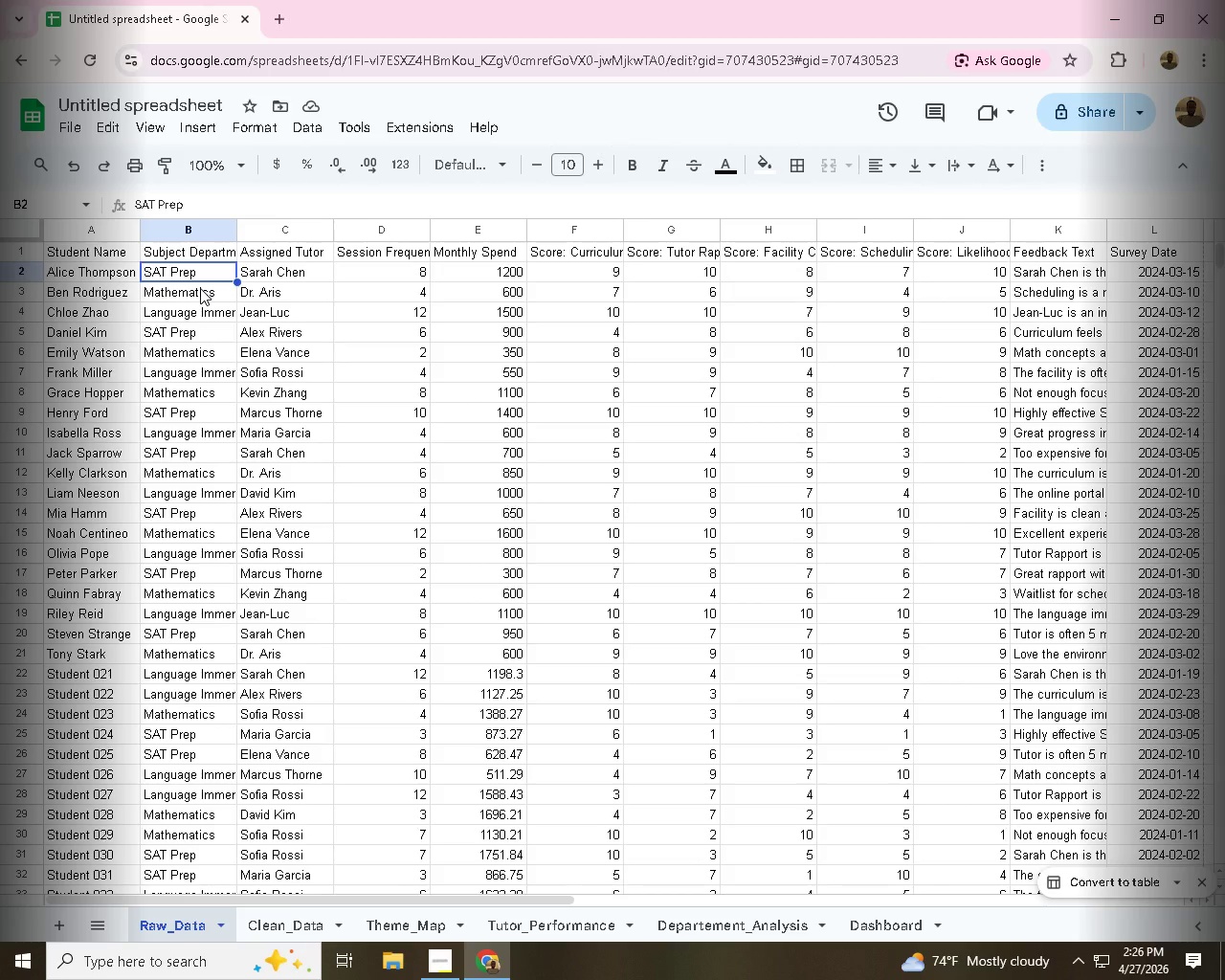 
left_click([123, 344])
 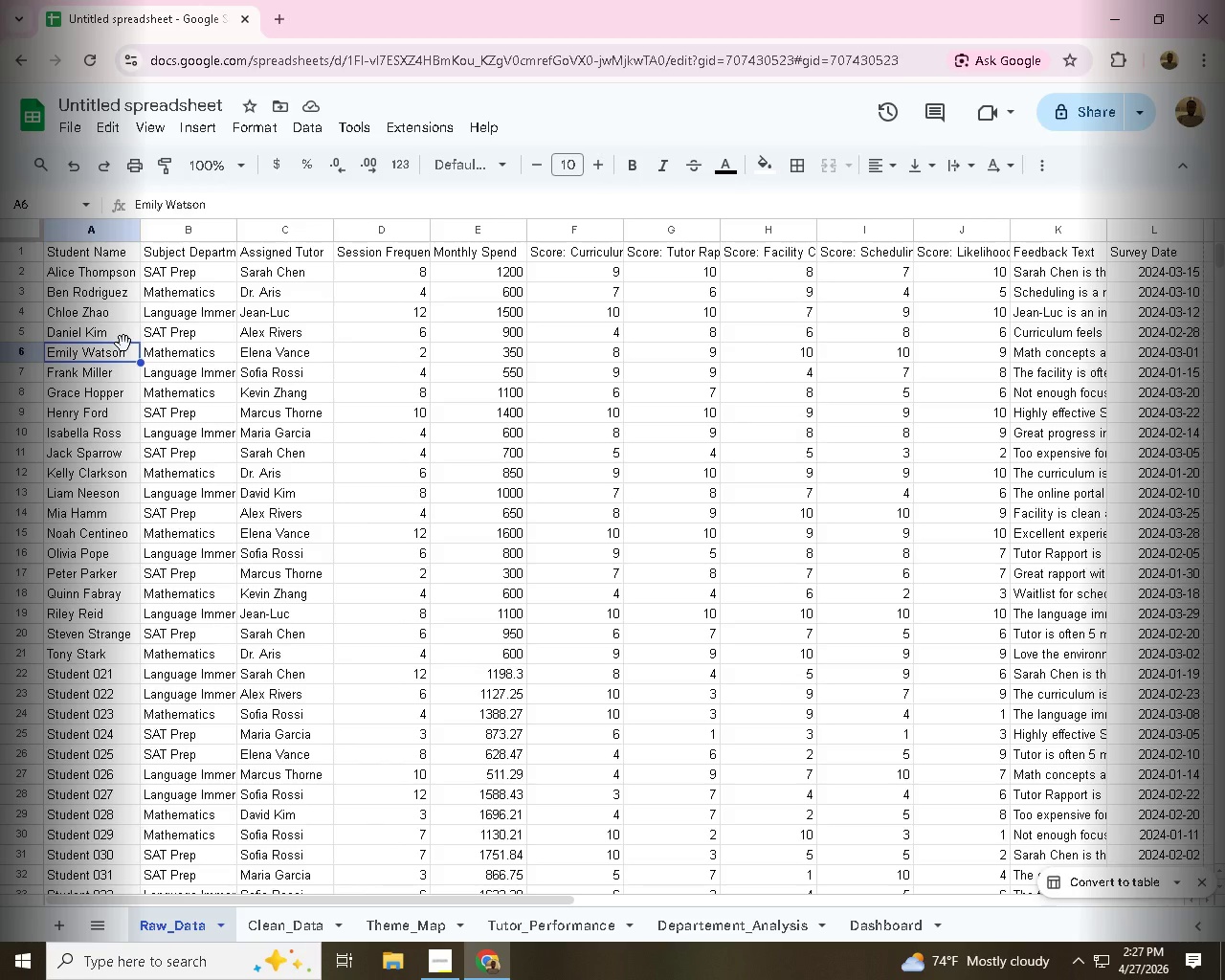 
wait(79.08)
 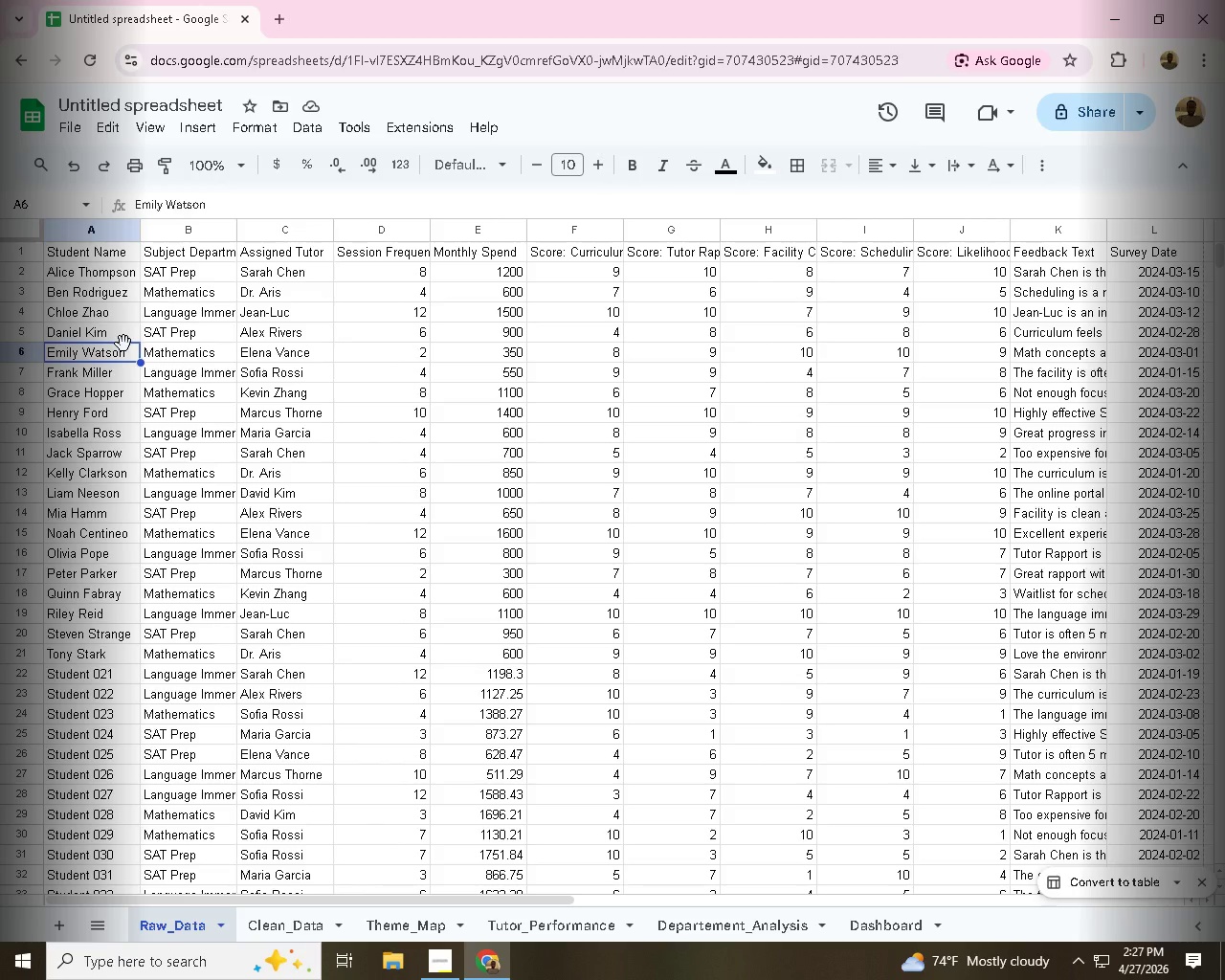 
scroll: coordinate [118, 98], scroll_direction: up, amount: 4.0
 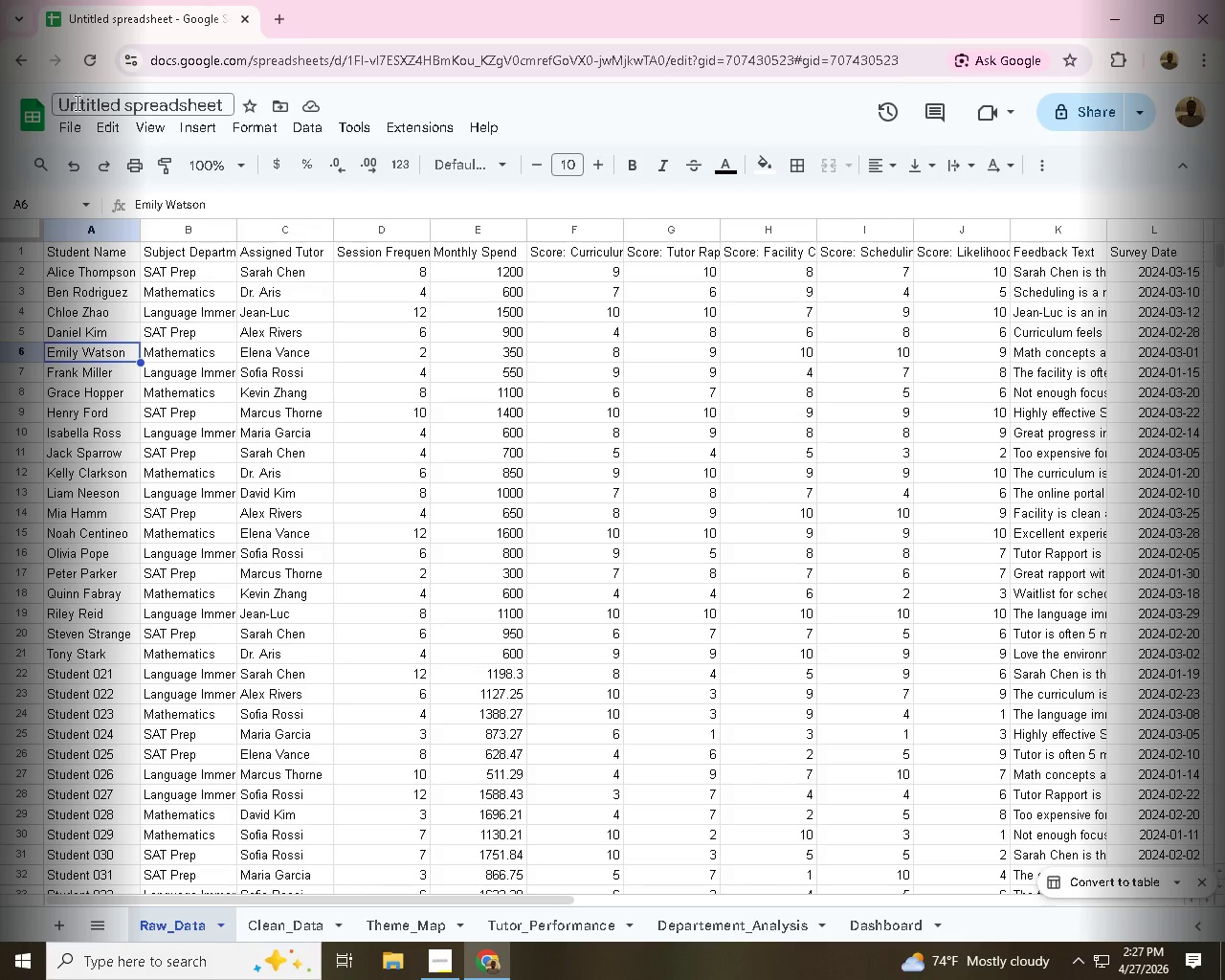 
left_click([91, 266])
 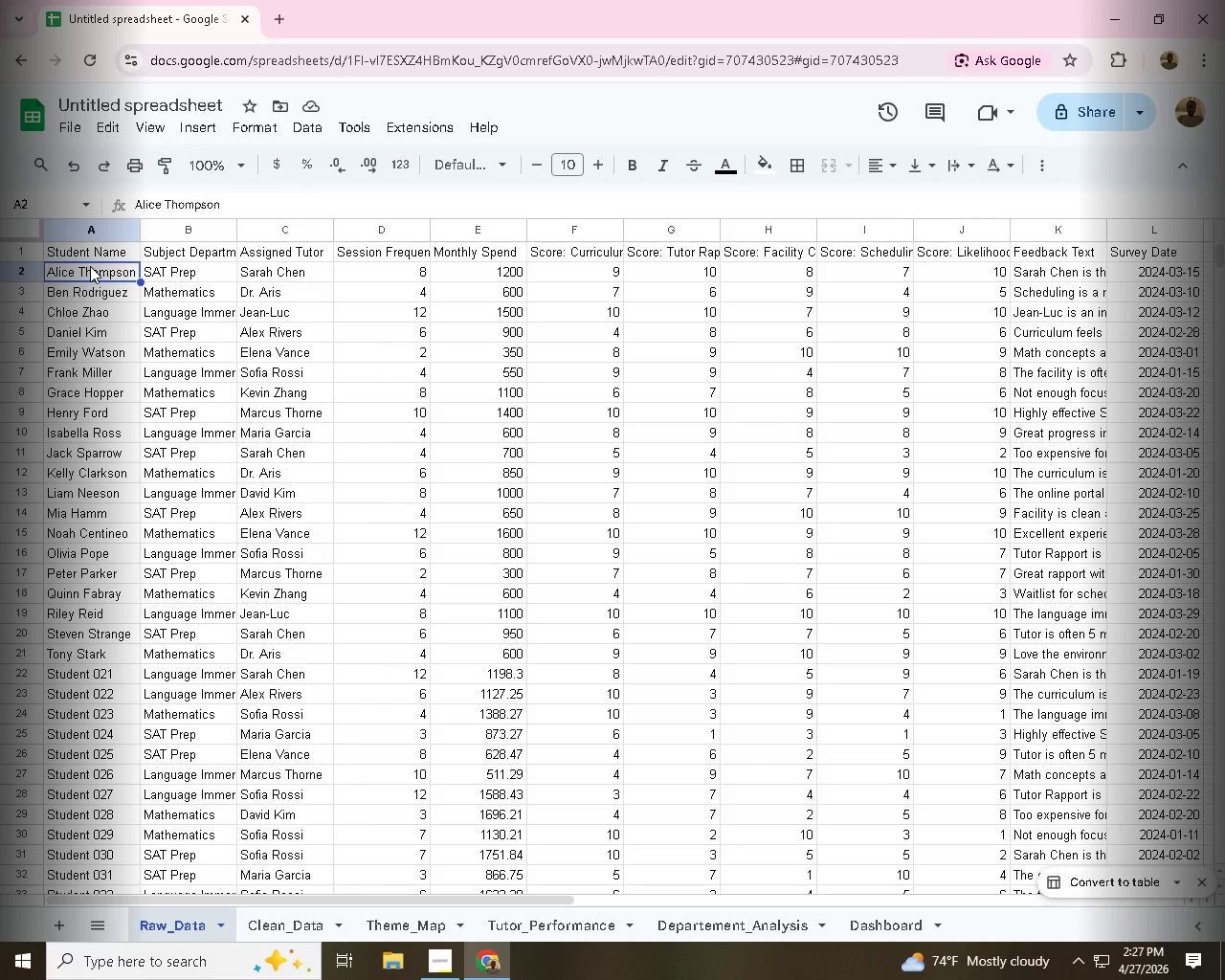 
wait(11.91)
 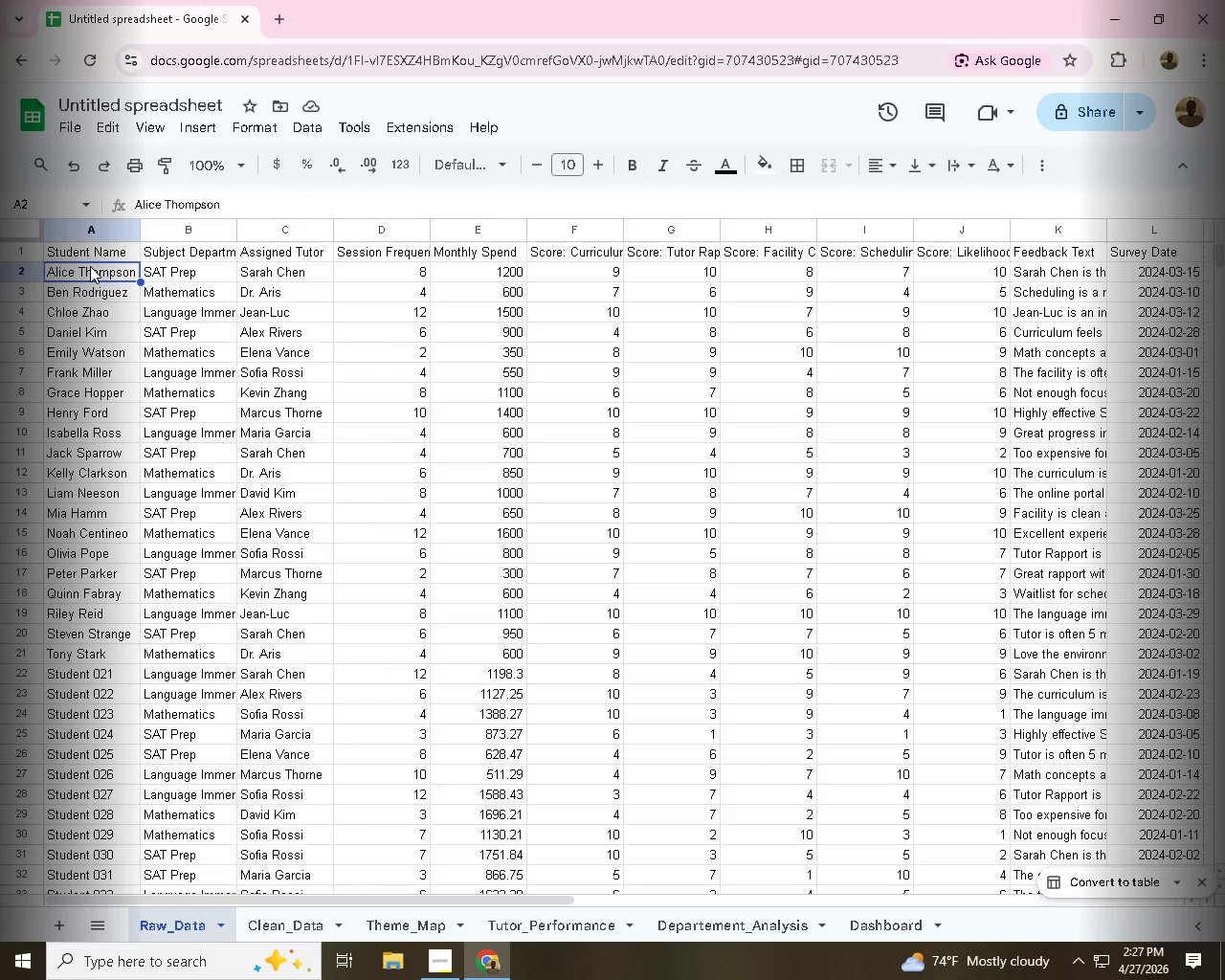 
scroll: coordinate [202, 359], scroll_direction: up, amount: 3.0
 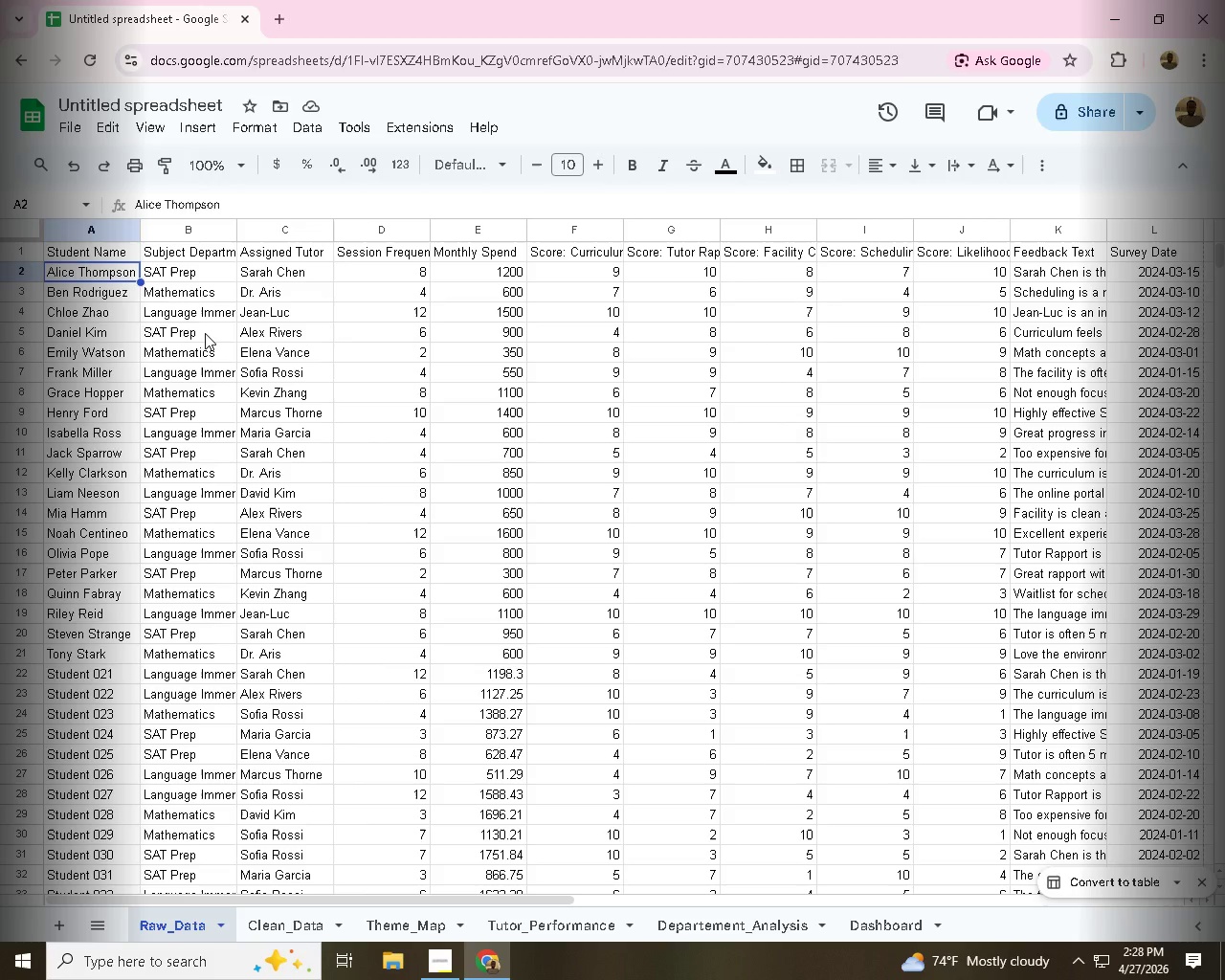 
wait(5.62)
 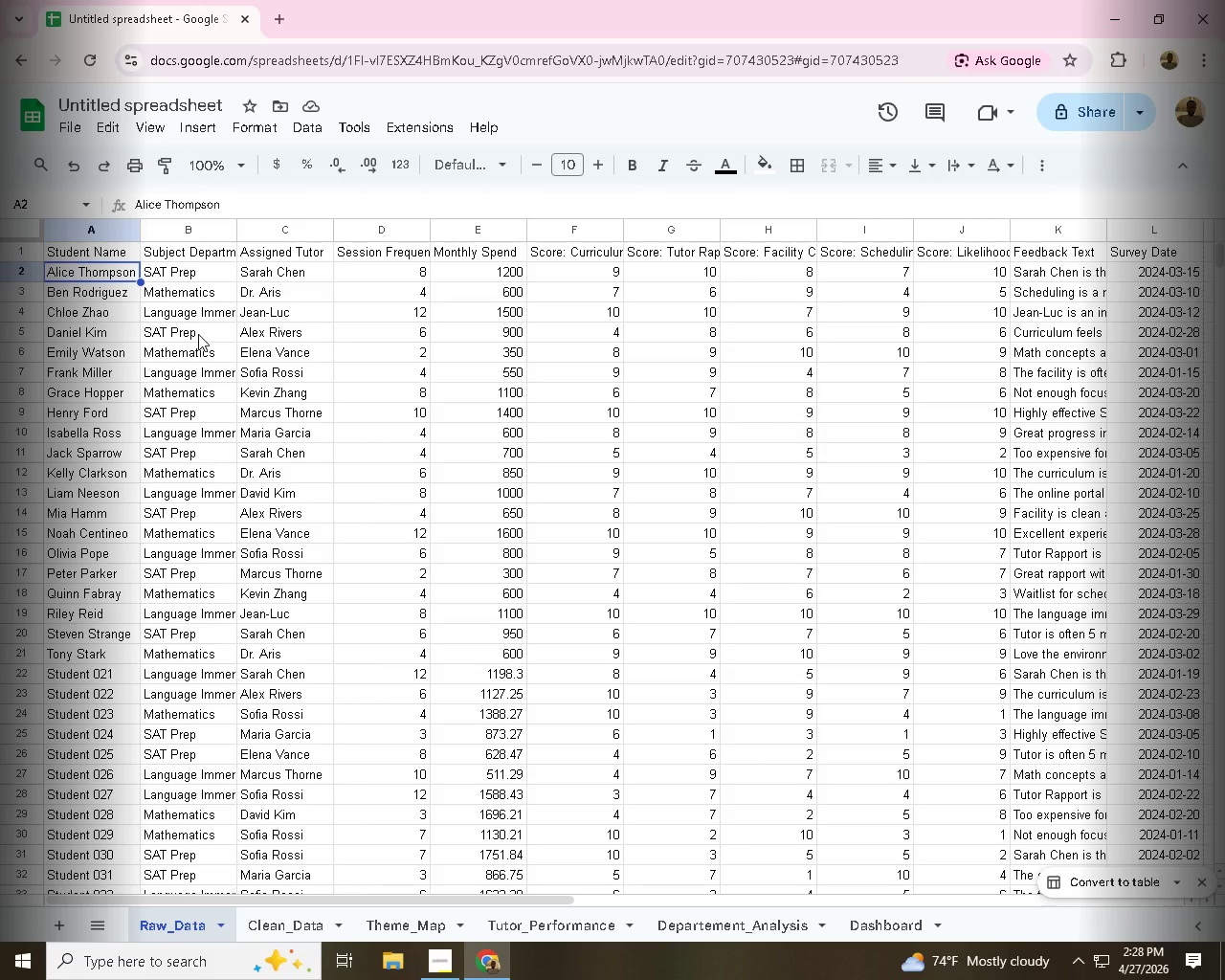 
left_click([115, 312])
 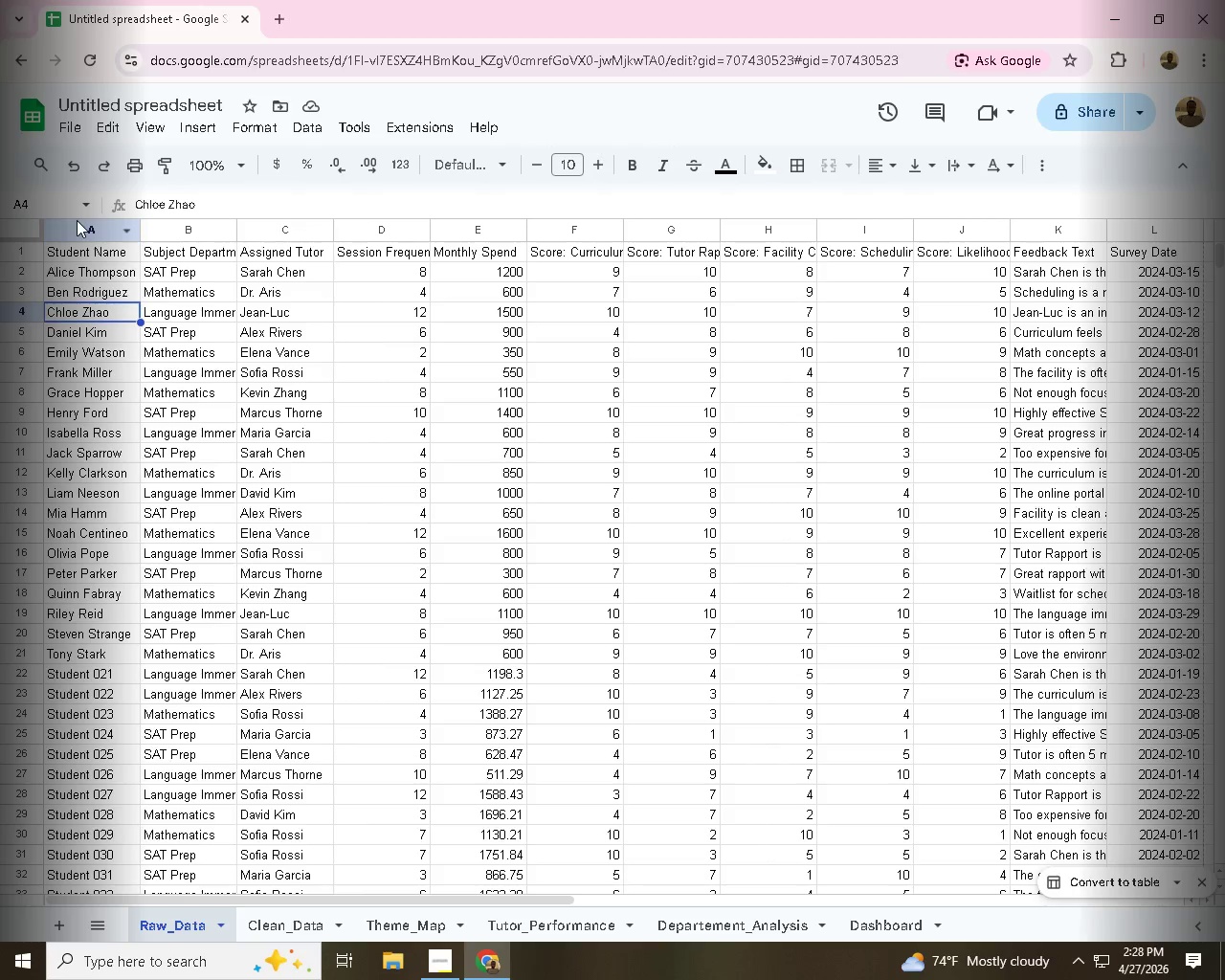 
scroll: coordinate [159, 413], scroll_direction: up, amount: 3.0
 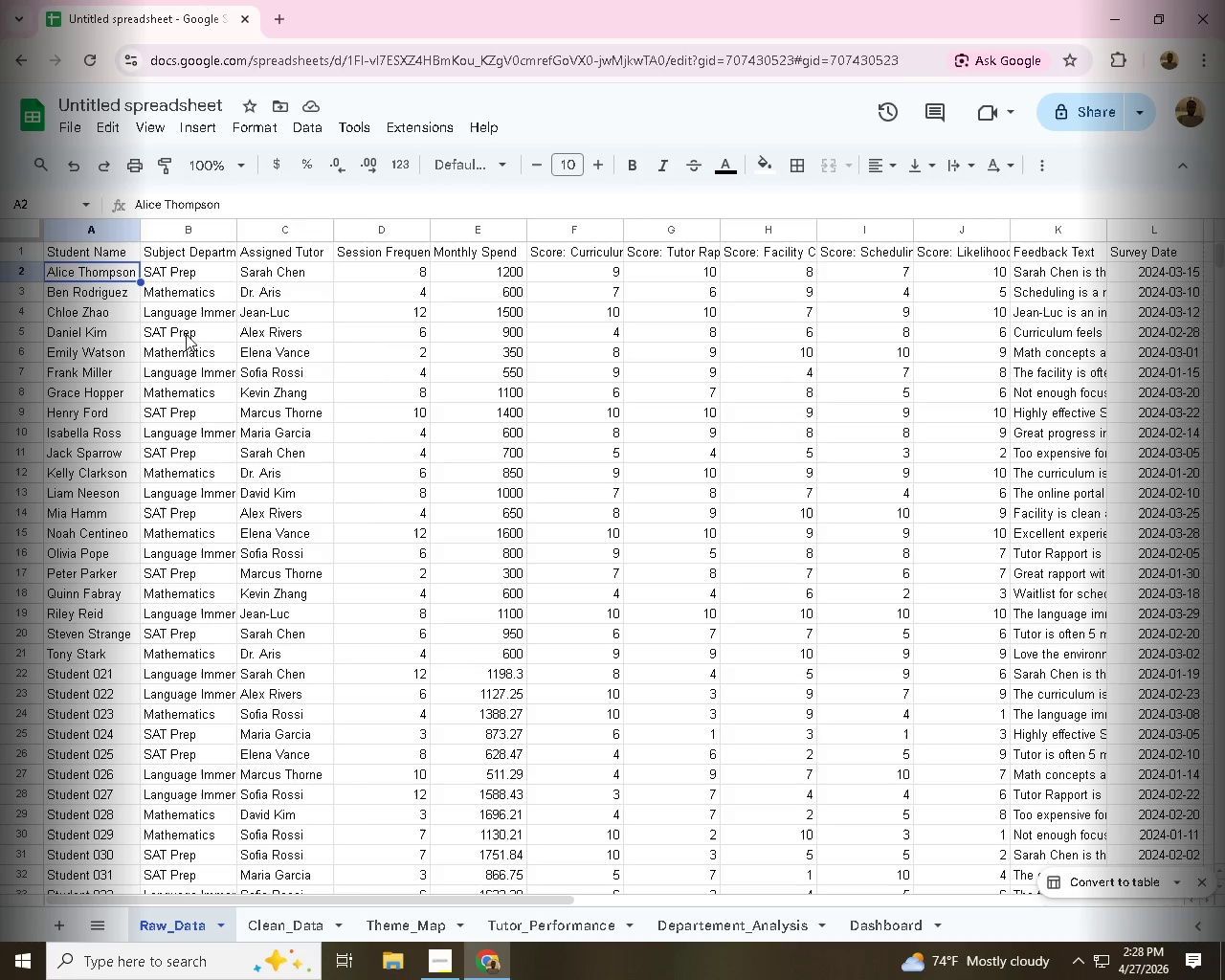 
left_click([77, 220])
 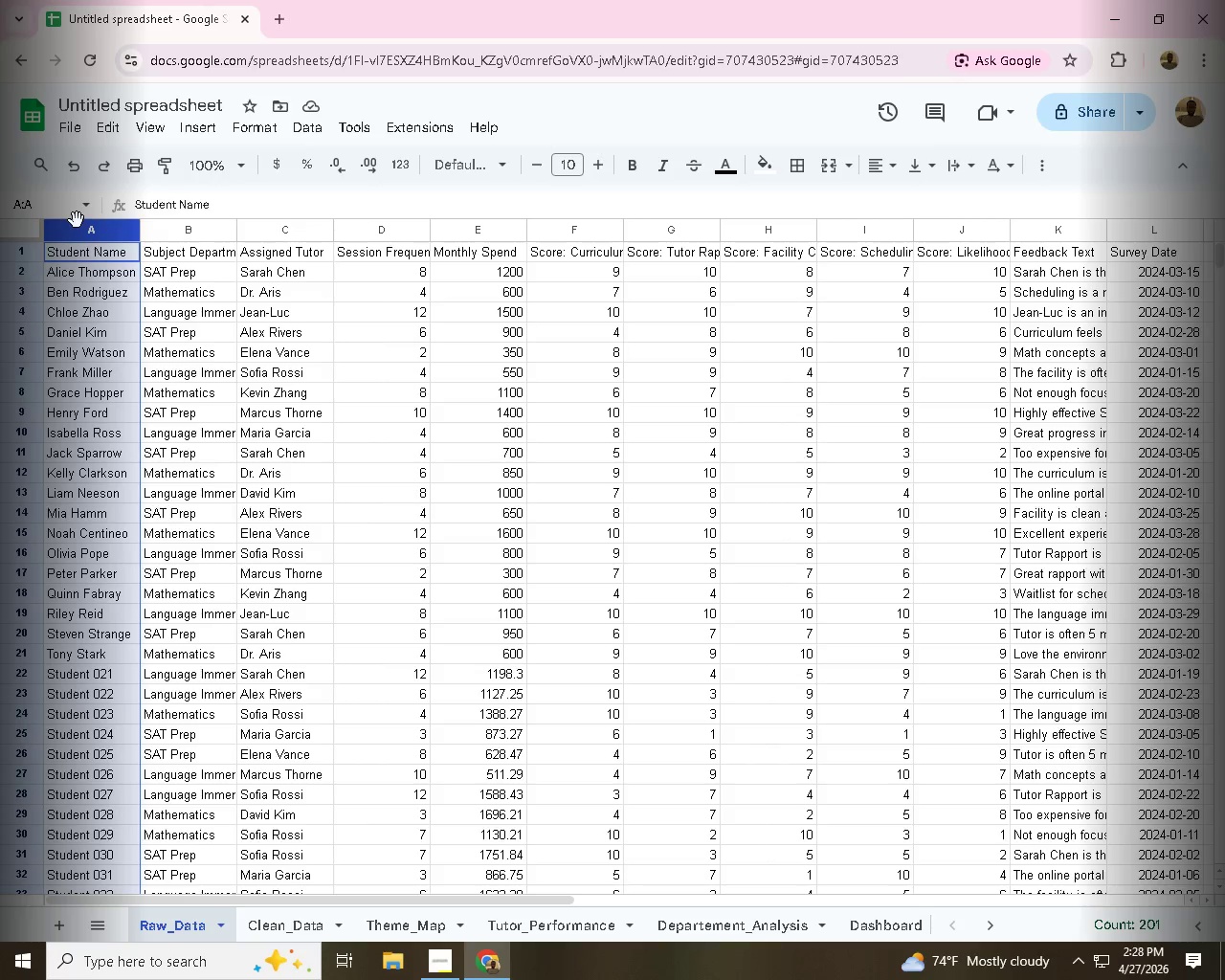 
left_click([261, 127])
 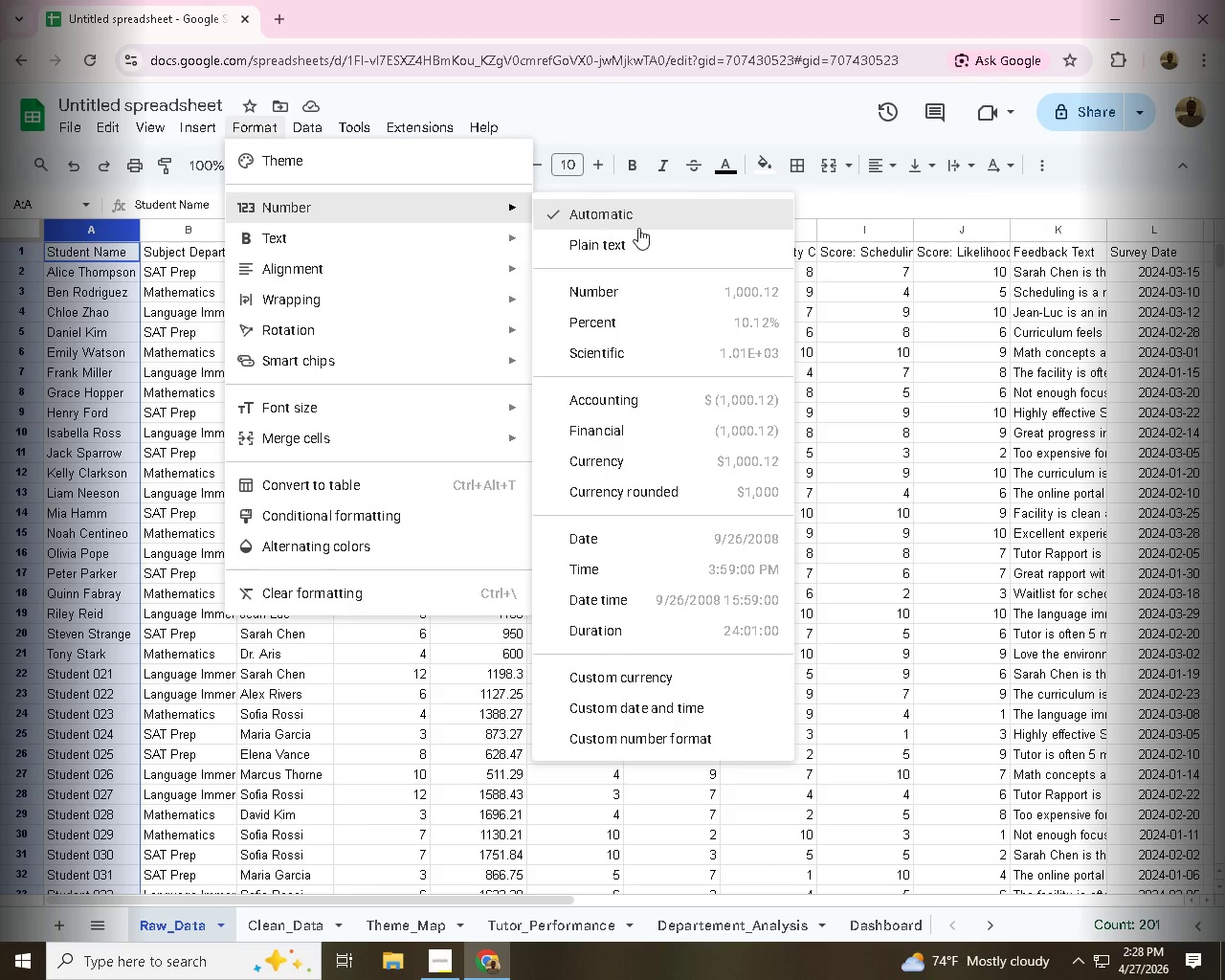 
left_click([634, 239])
 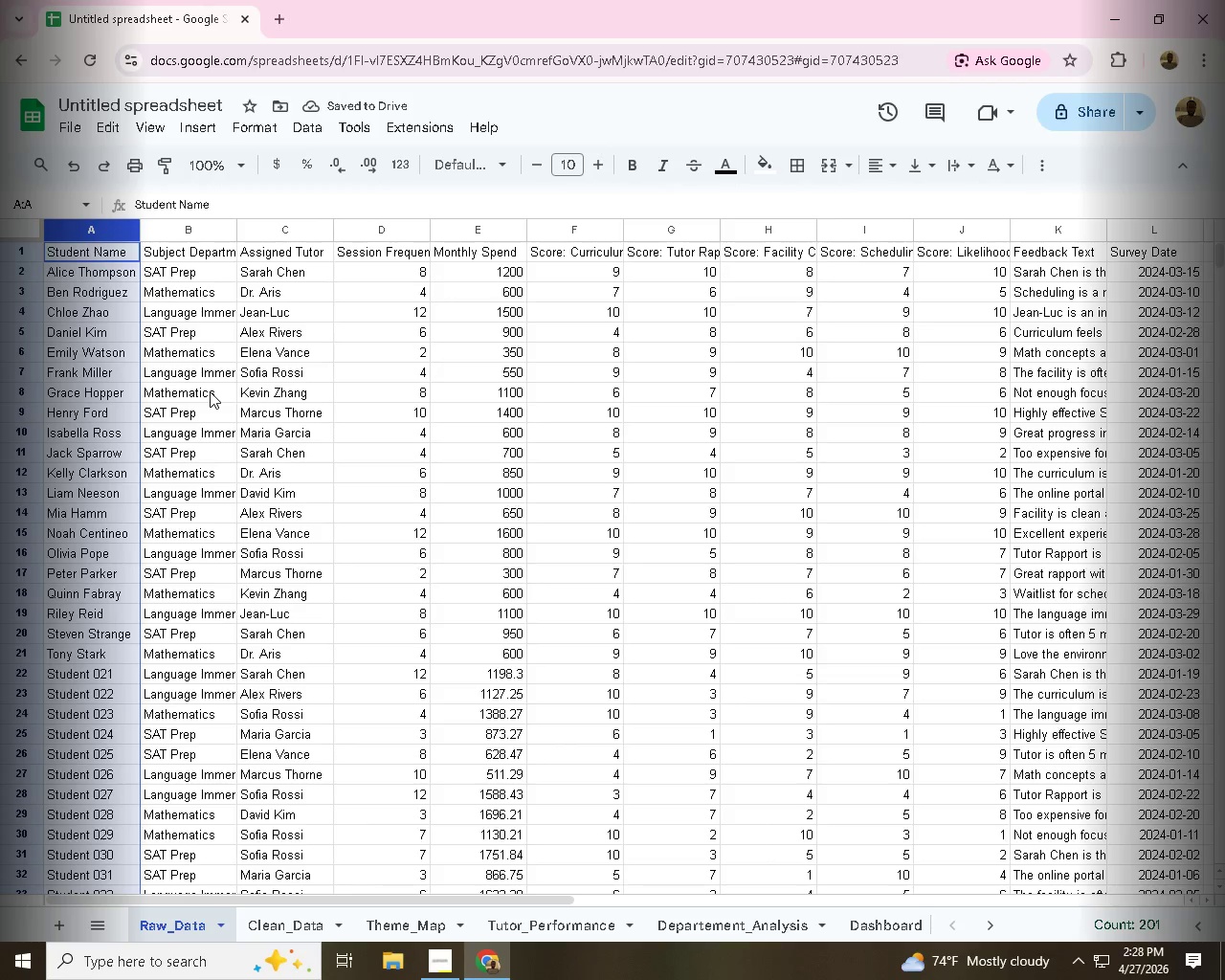 
scroll: coordinate [152, 448], scroll_direction: up, amount: 3.0
 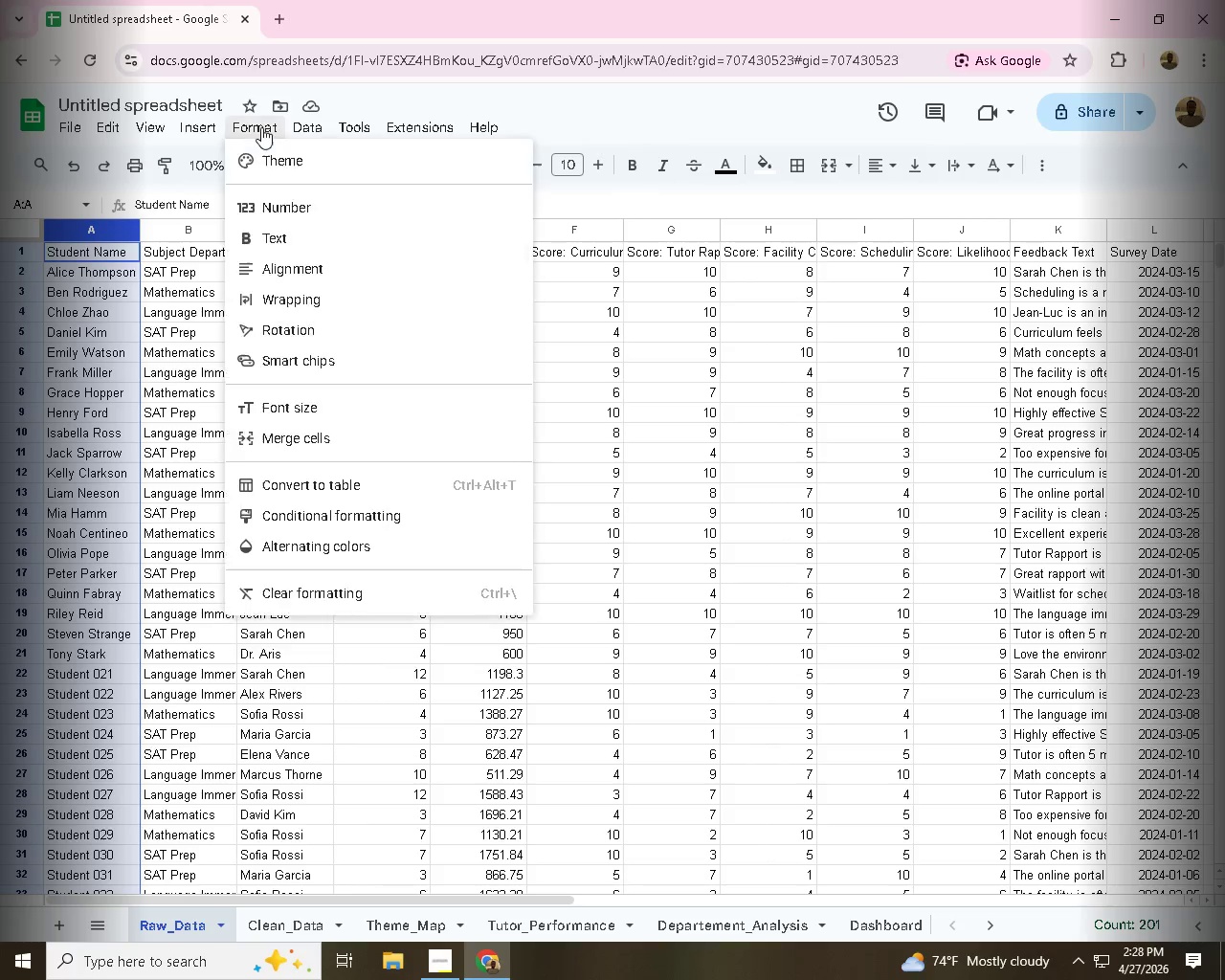 
left_click([205, 391])
 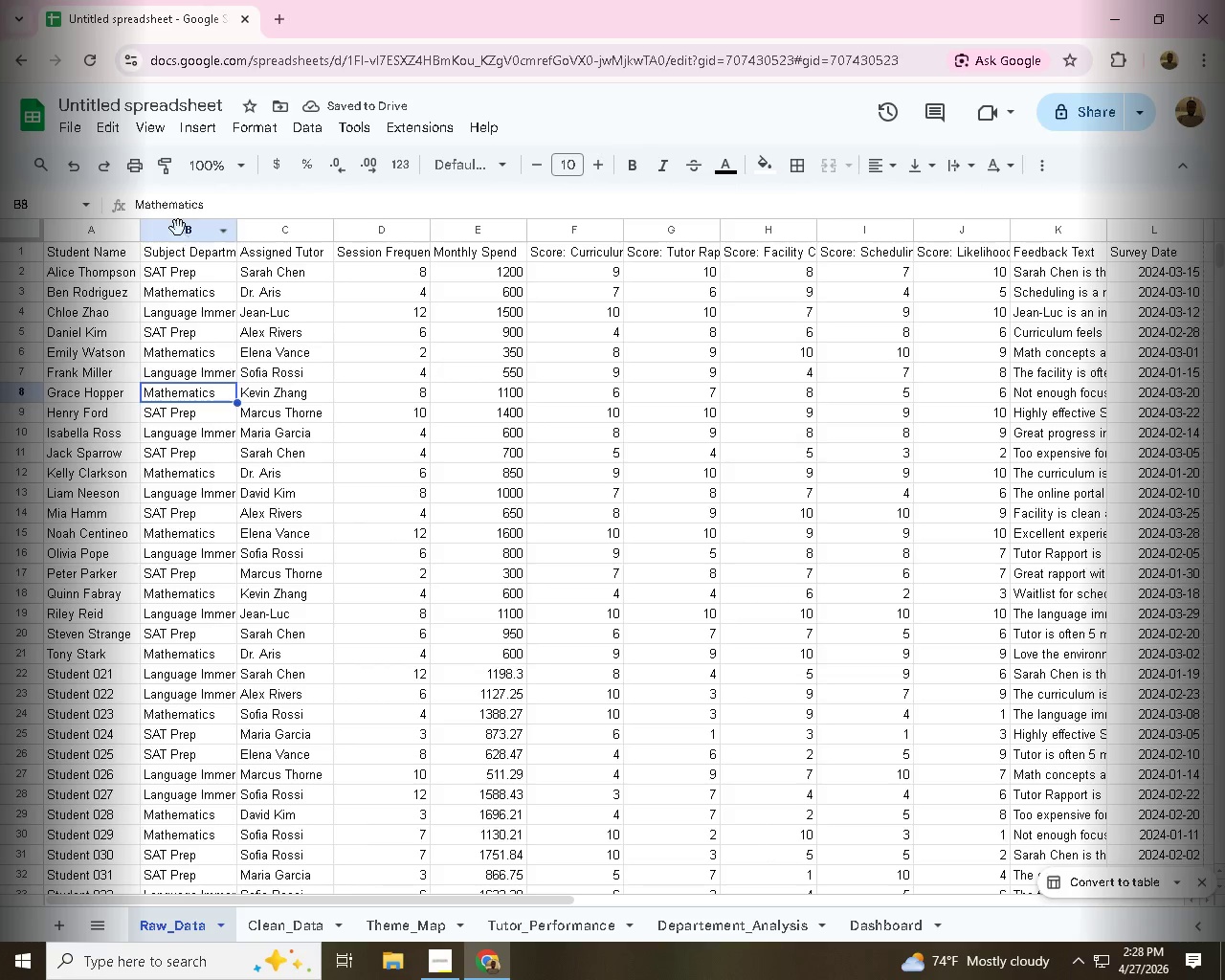 
left_click([178, 228])
 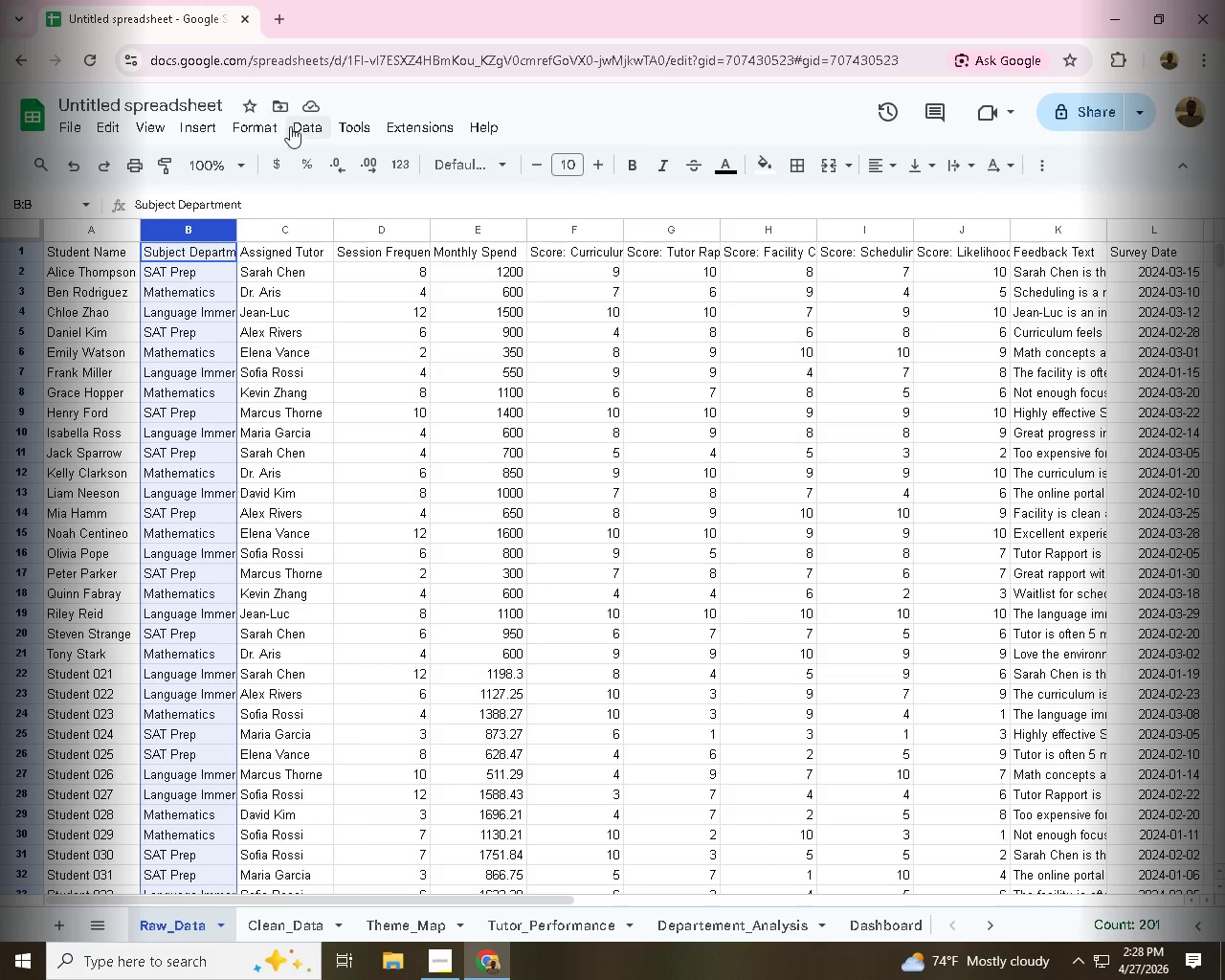 
left_click([252, 129])
 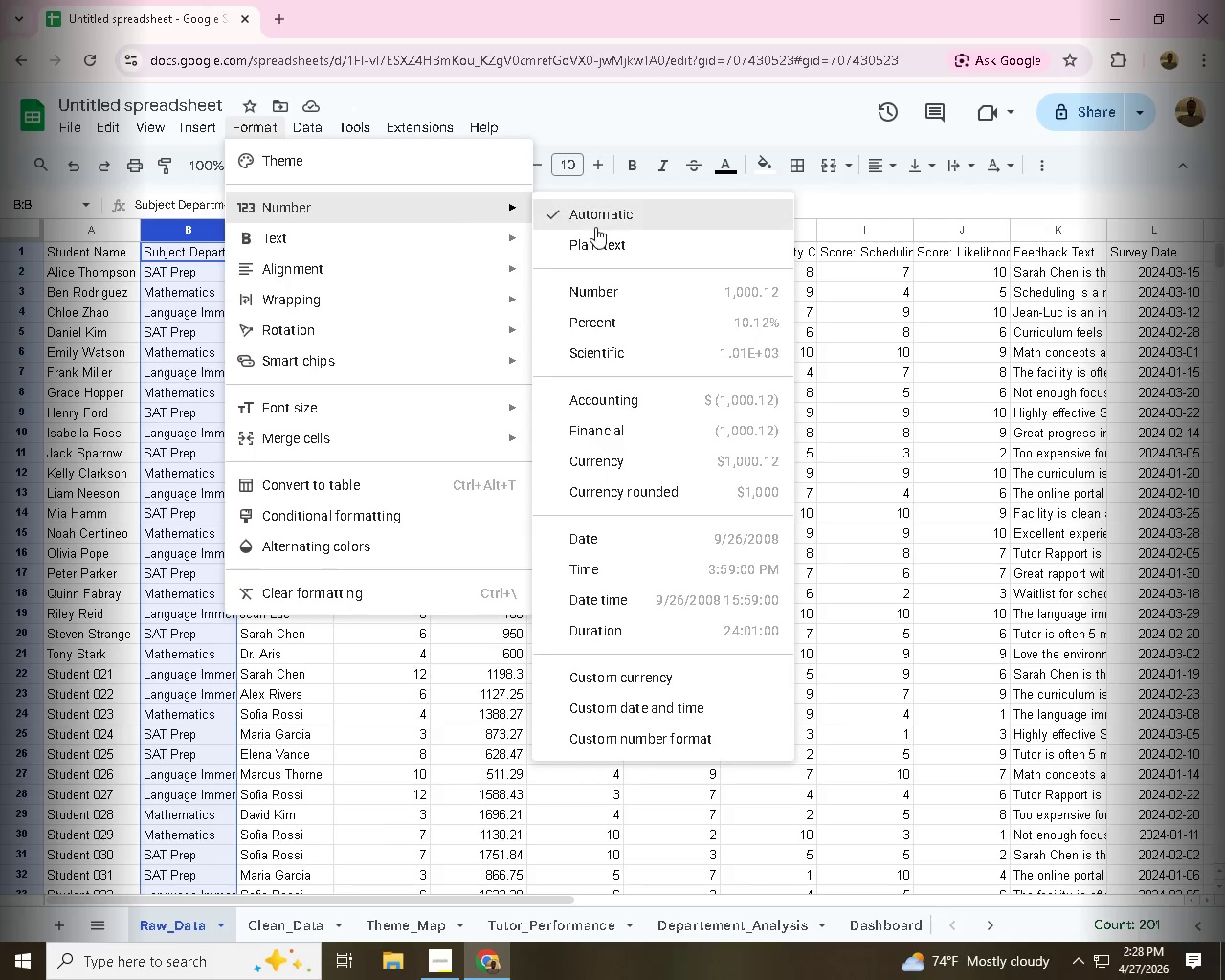 
left_click([607, 248])
 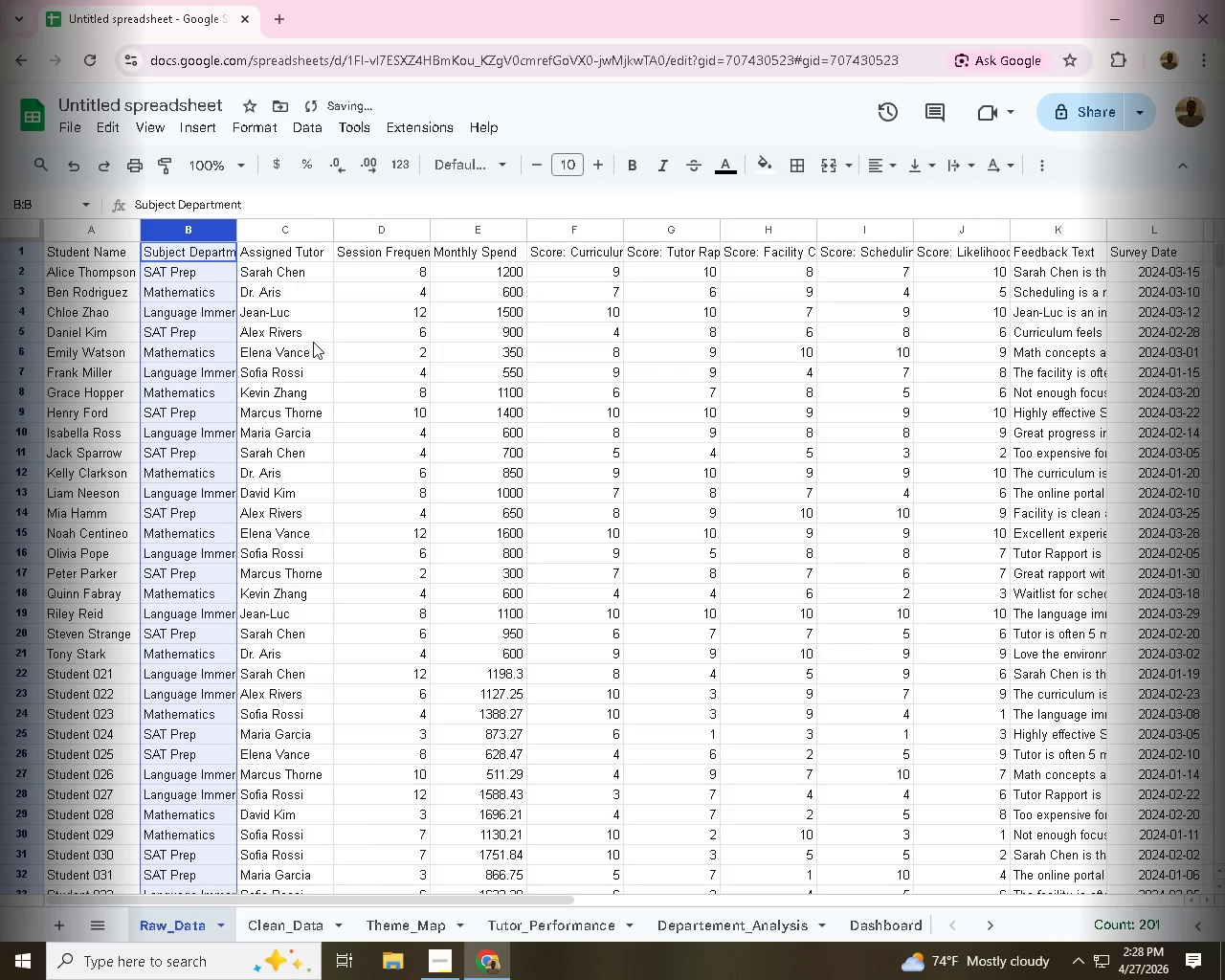 
left_click([306, 337])
 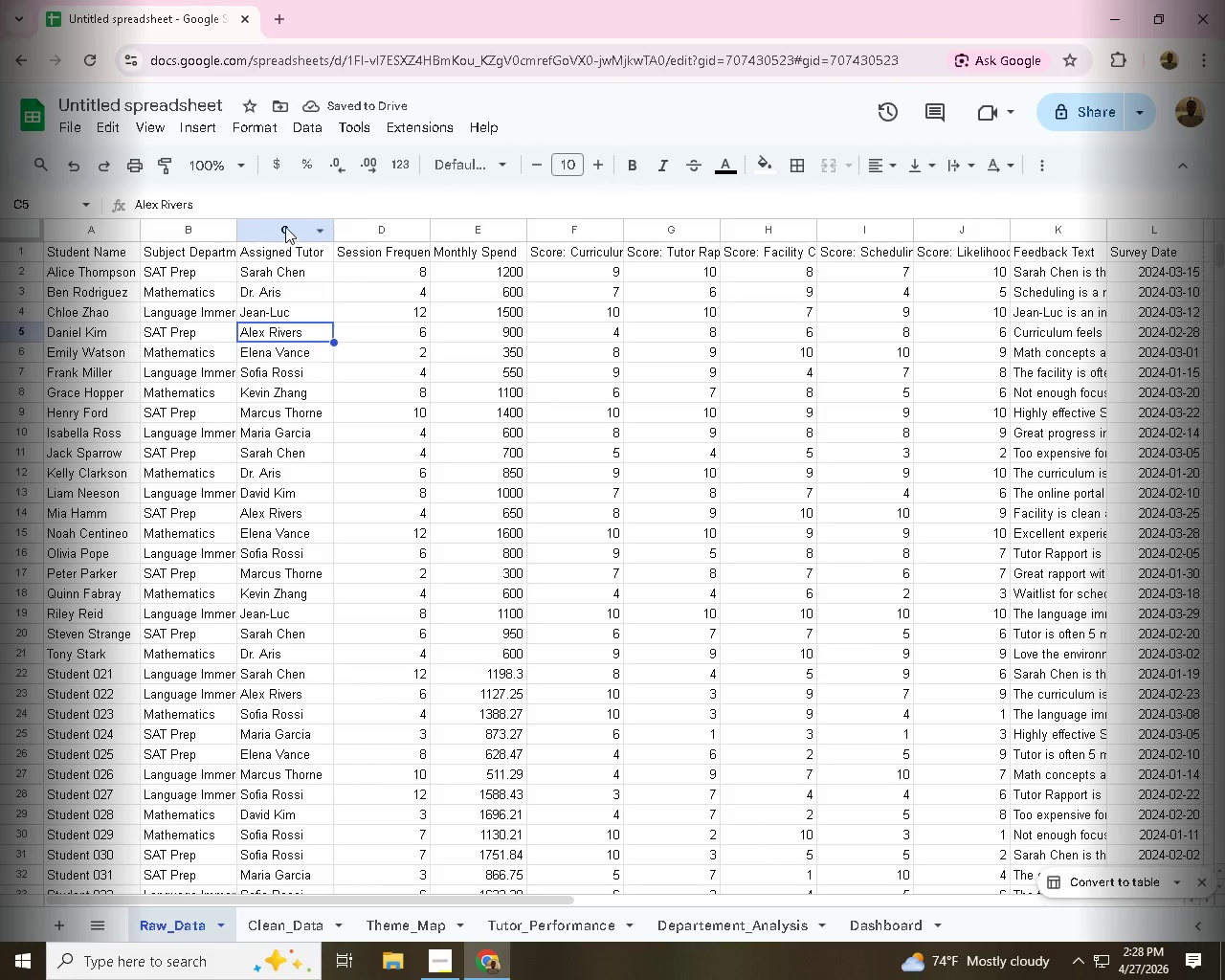 
scroll: coordinate [303, 323], scroll_direction: up, amount: 3.0
 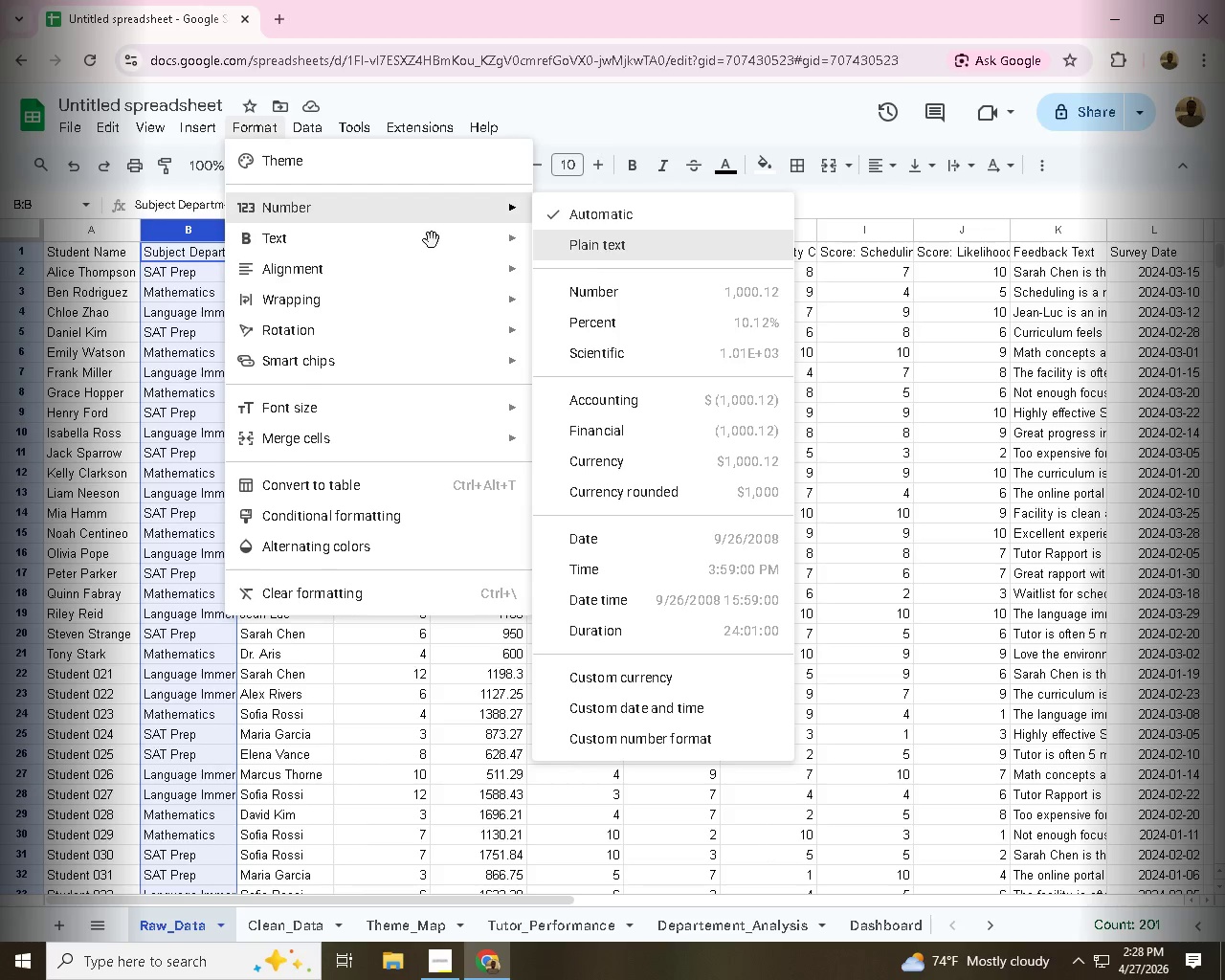 
left_click([285, 227])
 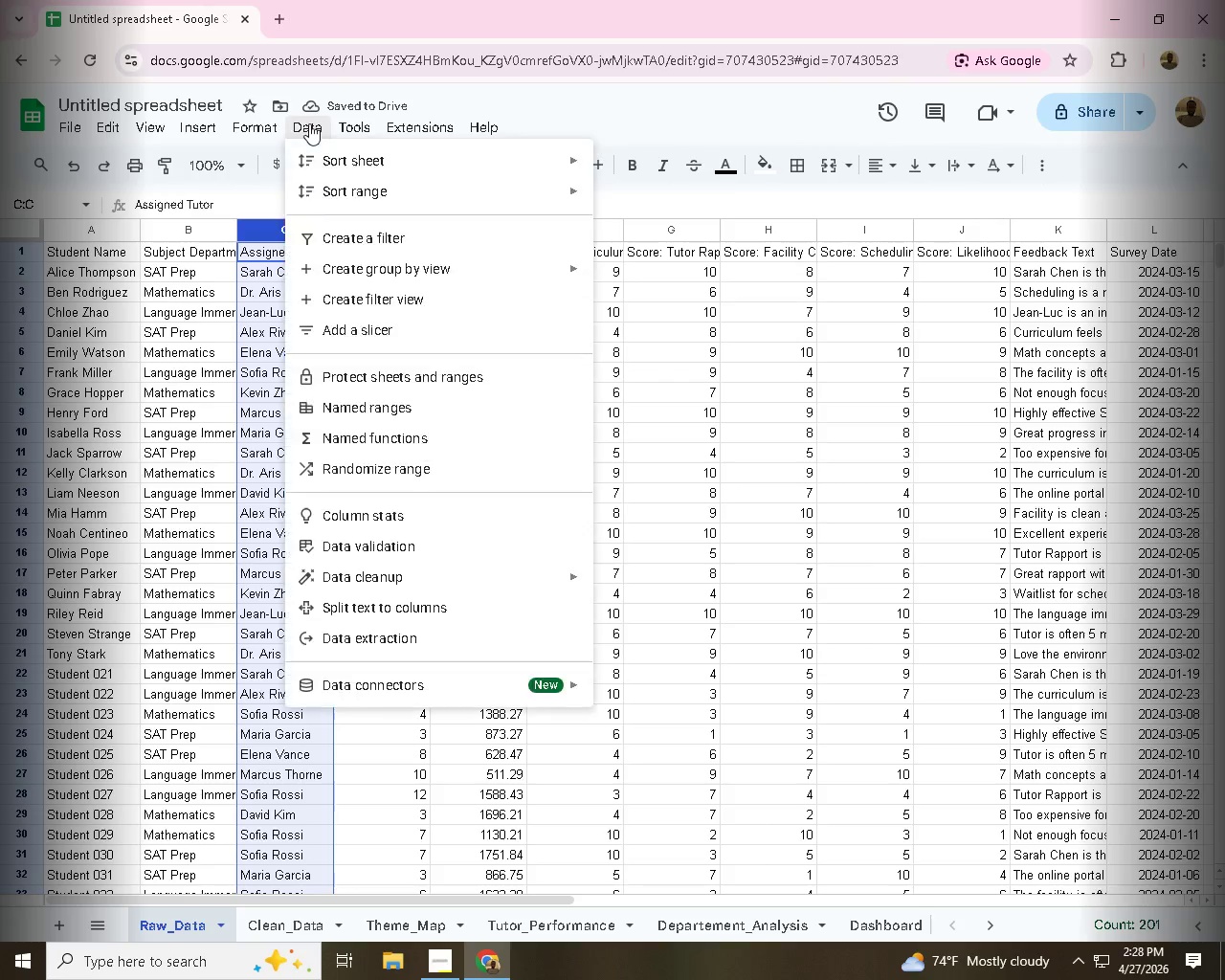 
left_click([309, 123])
 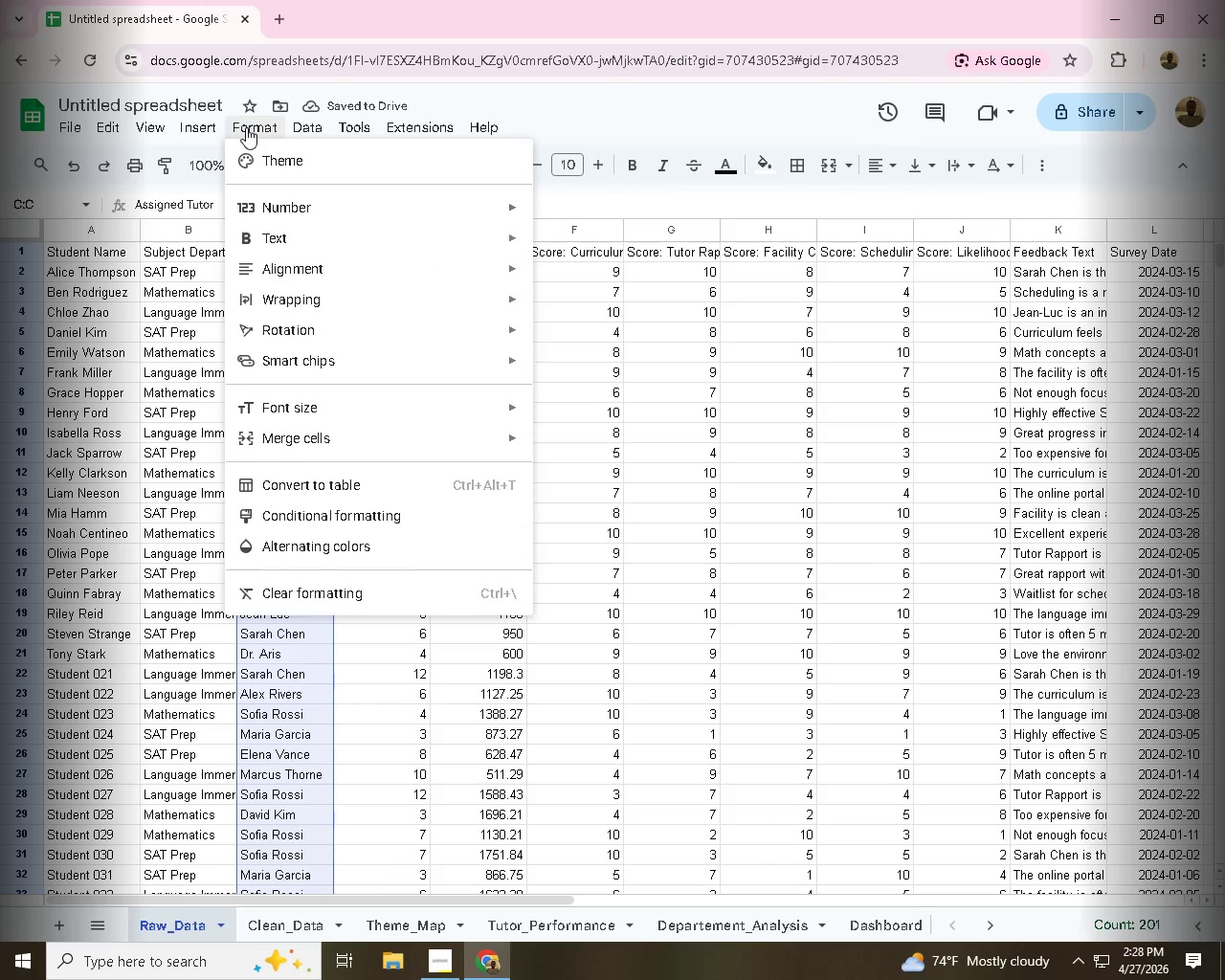 
left_click([246, 127])
 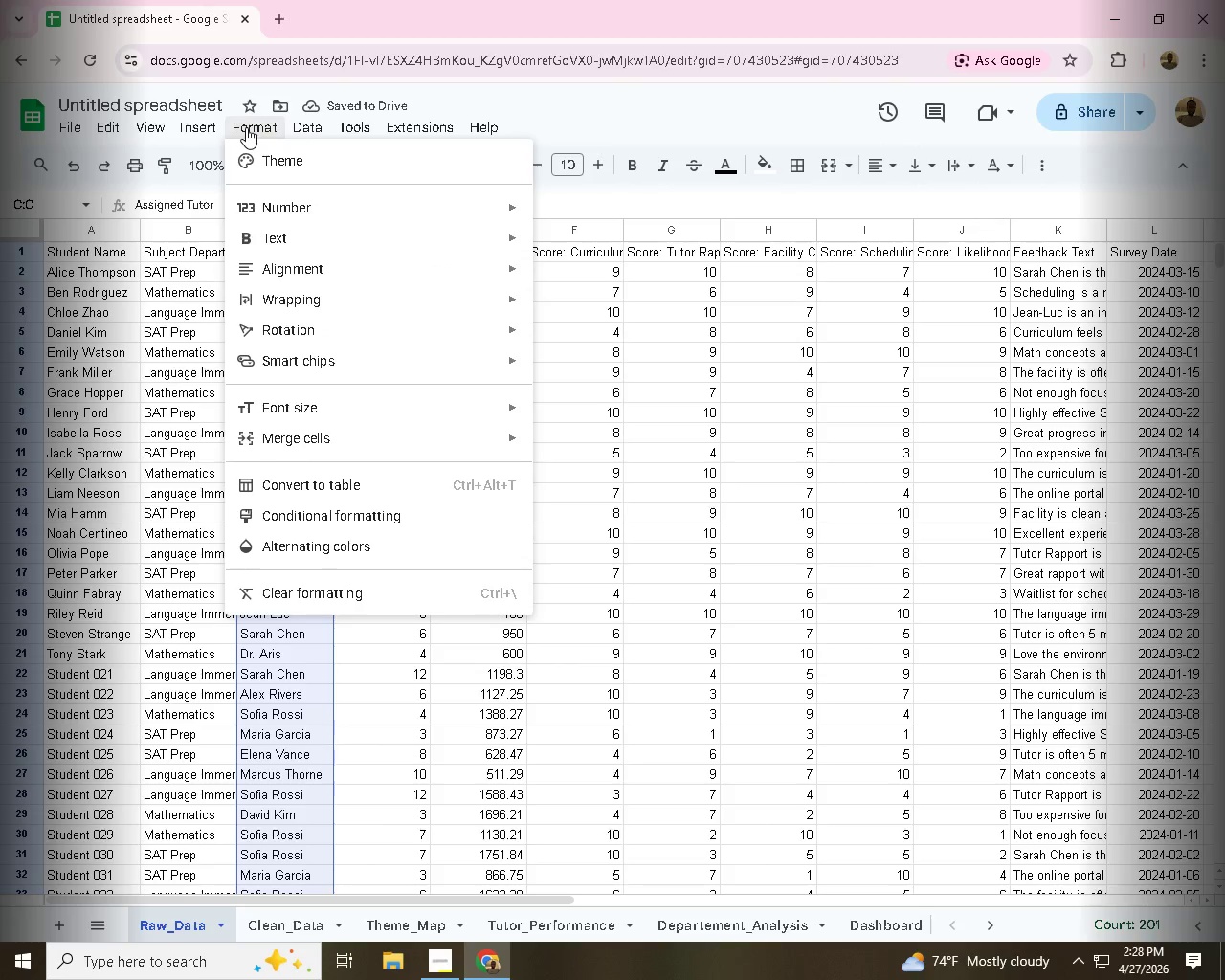 
left_click([246, 127])
 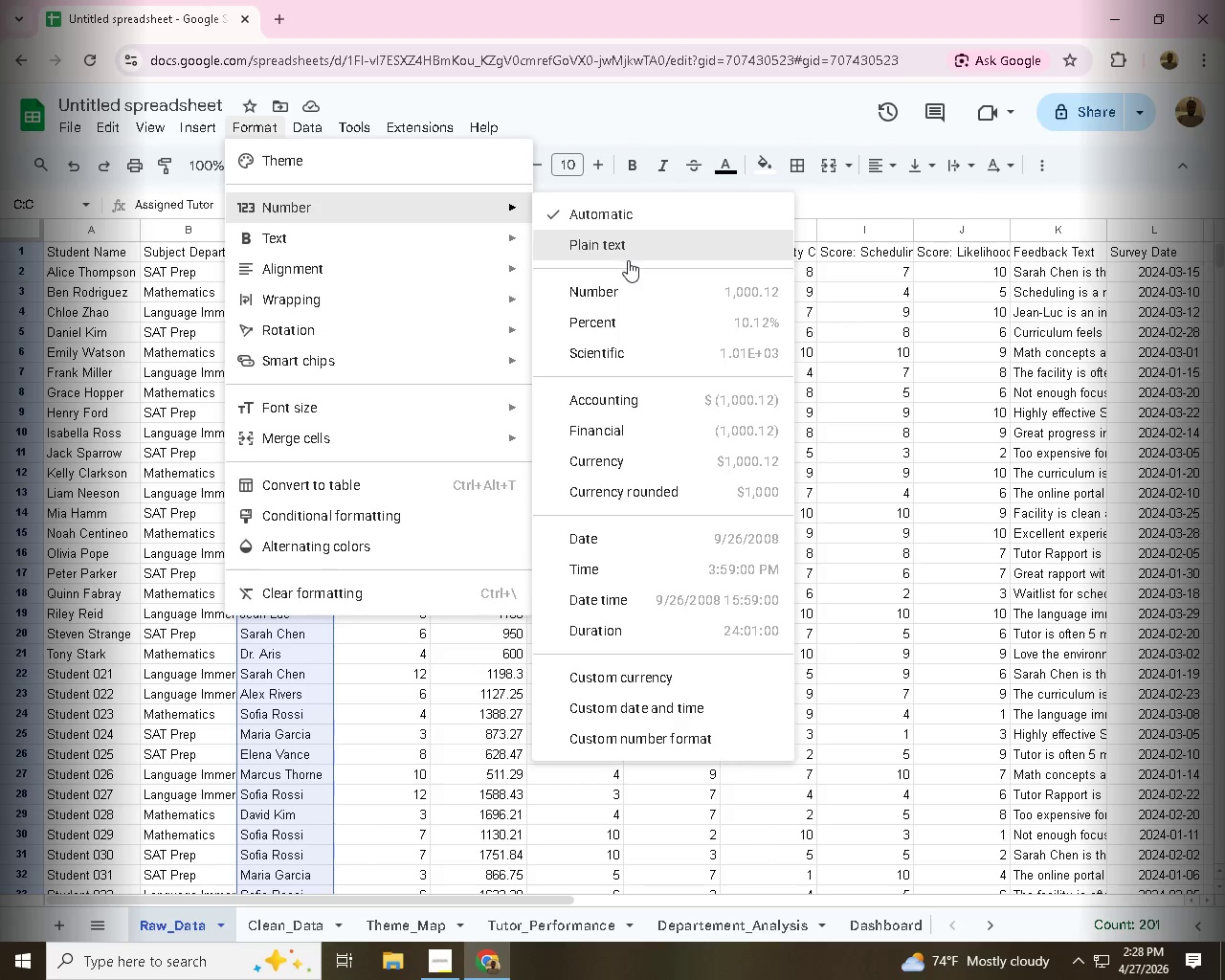 
left_click([613, 250])
 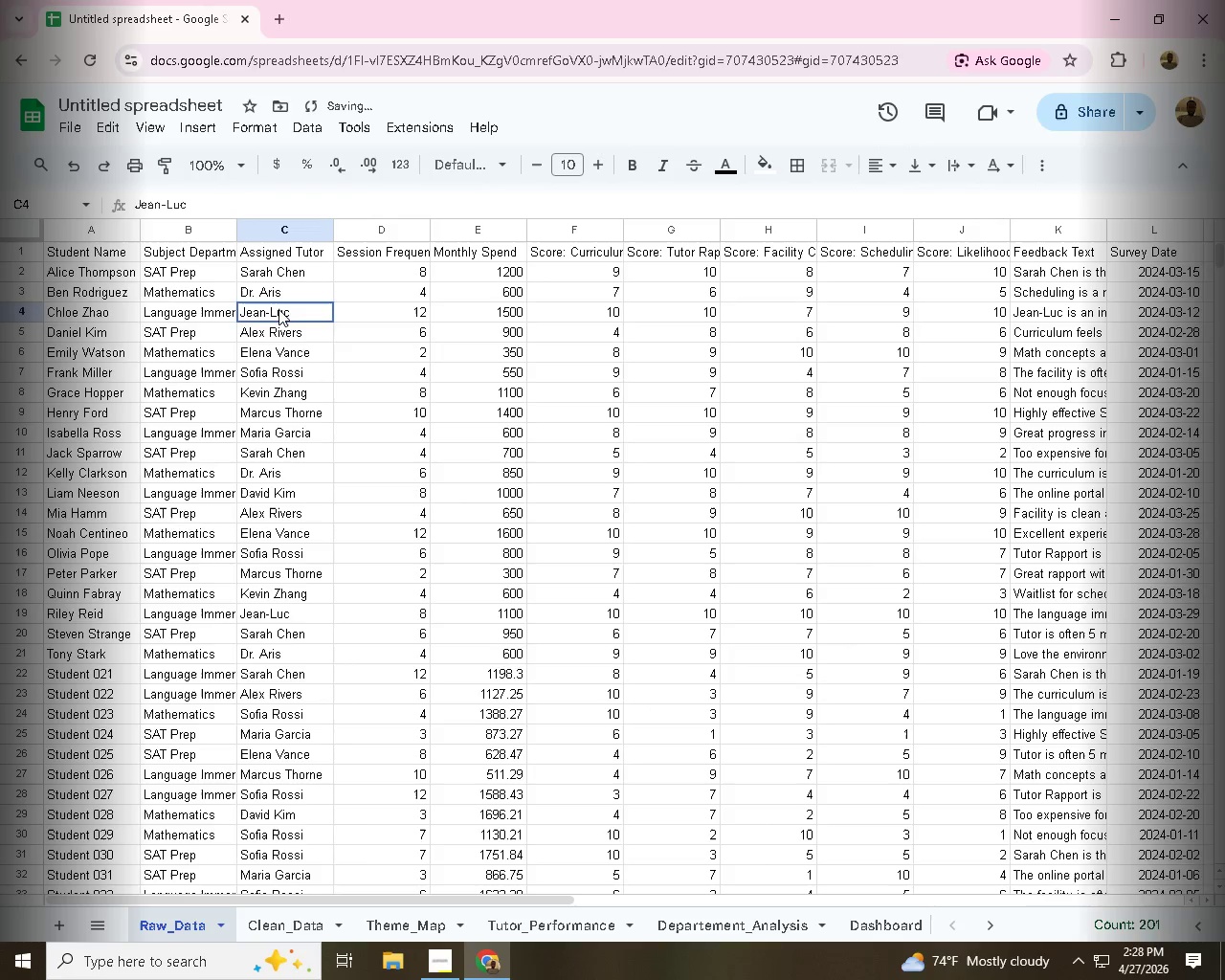 
left_click([278, 309])
 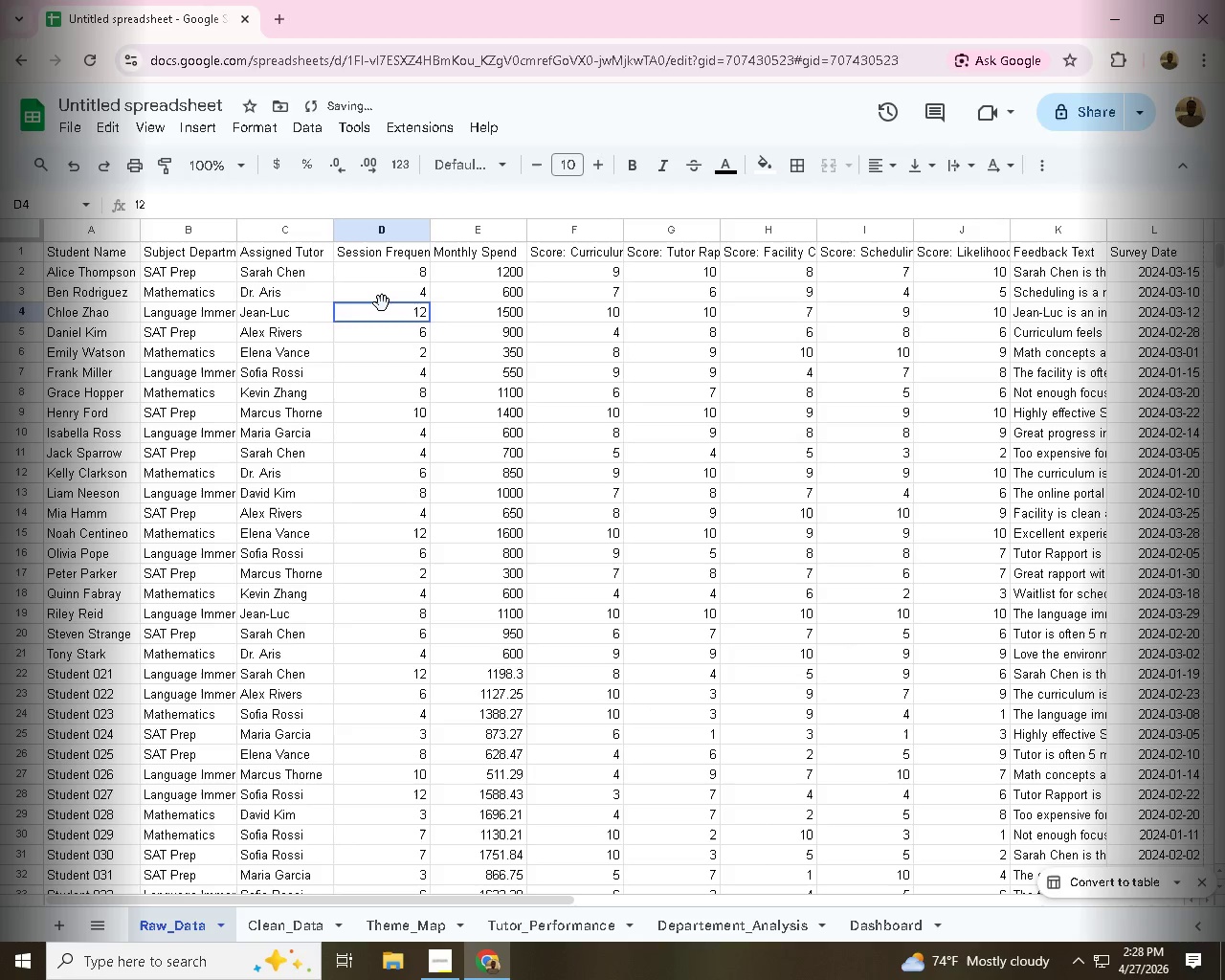 
left_click([382, 303])
 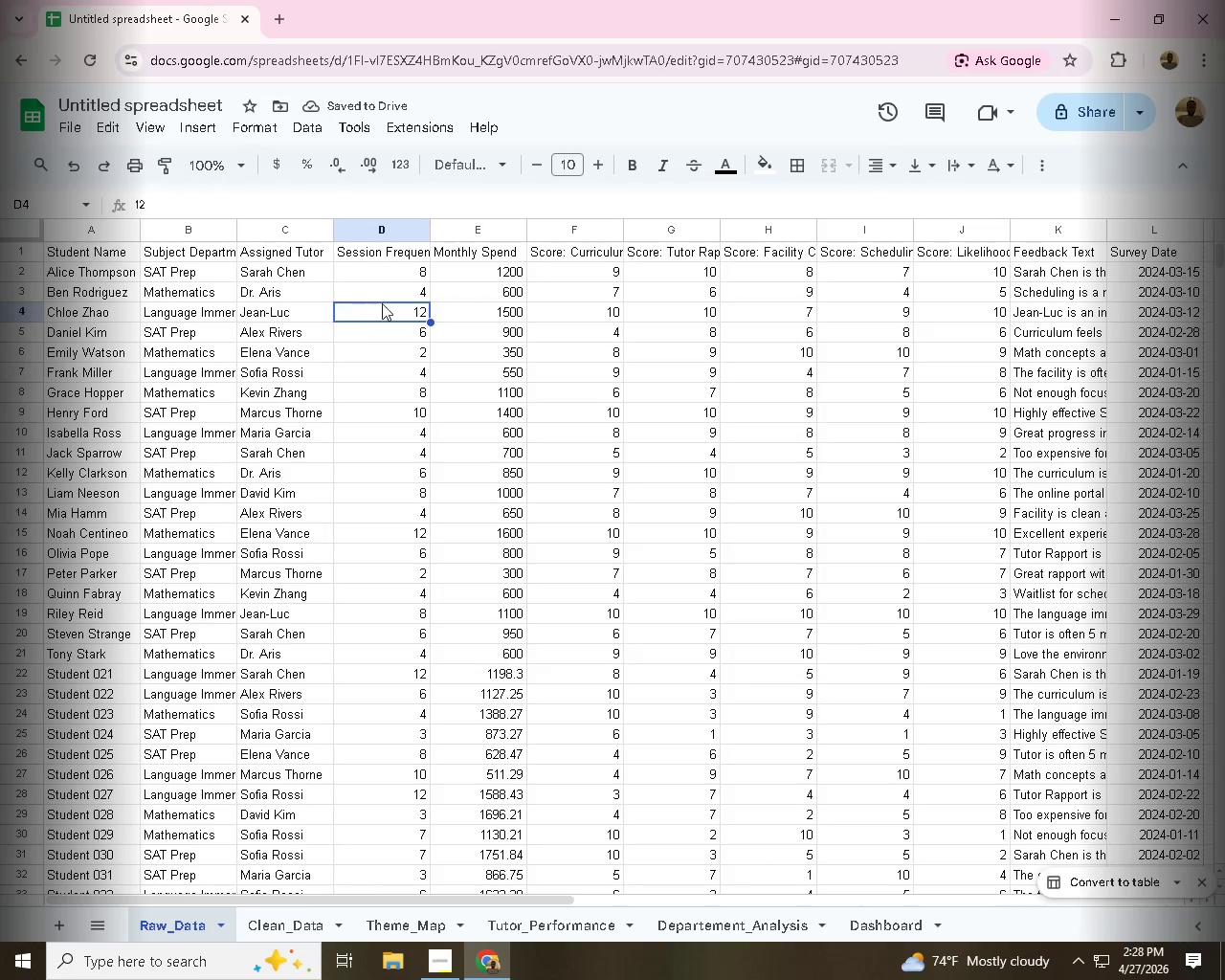 
scroll: coordinate [382, 303], scroll_direction: down, amount: 40.0
 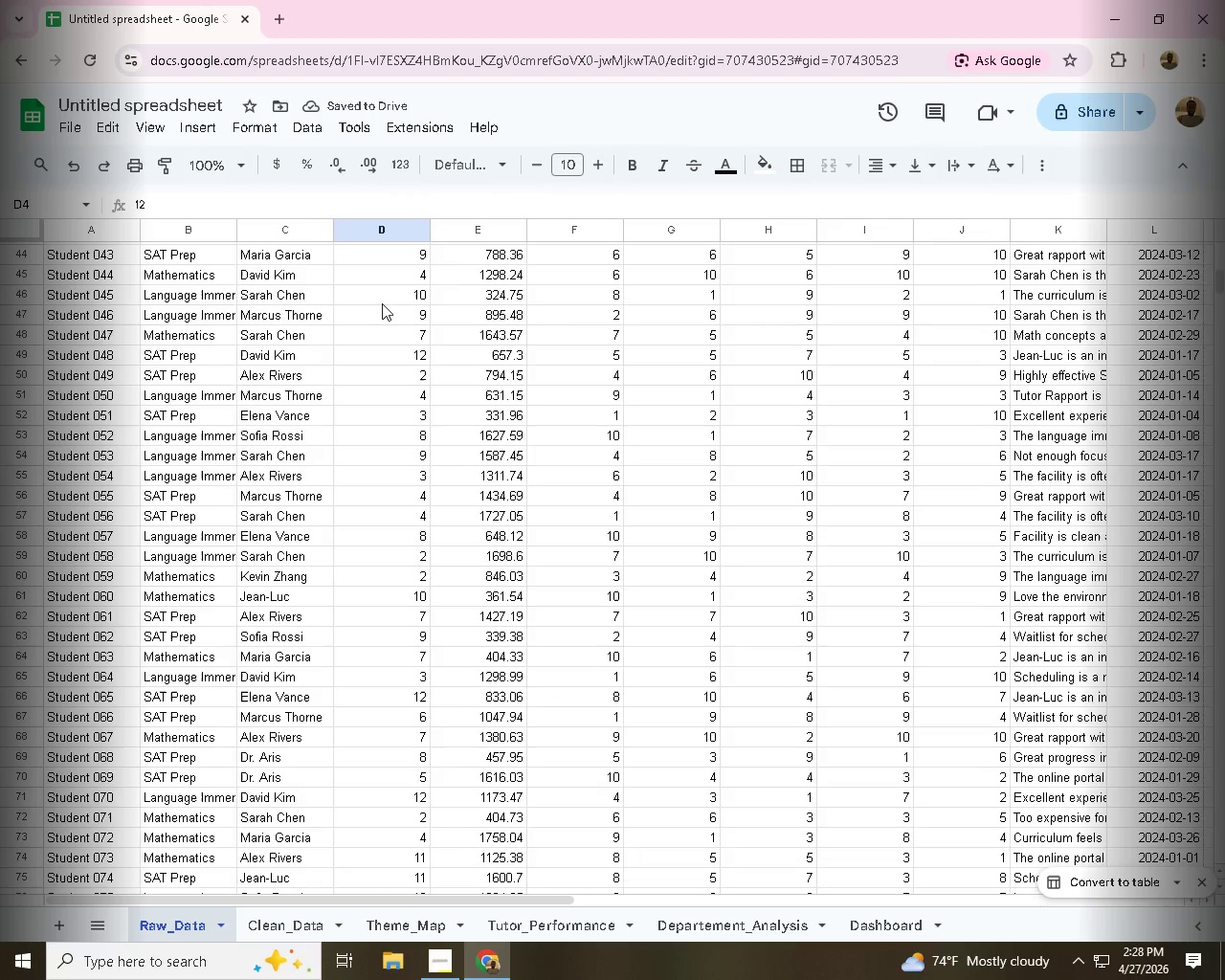 
scroll: coordinate [378, 303], scroll_direction: up, amount: 50.0
 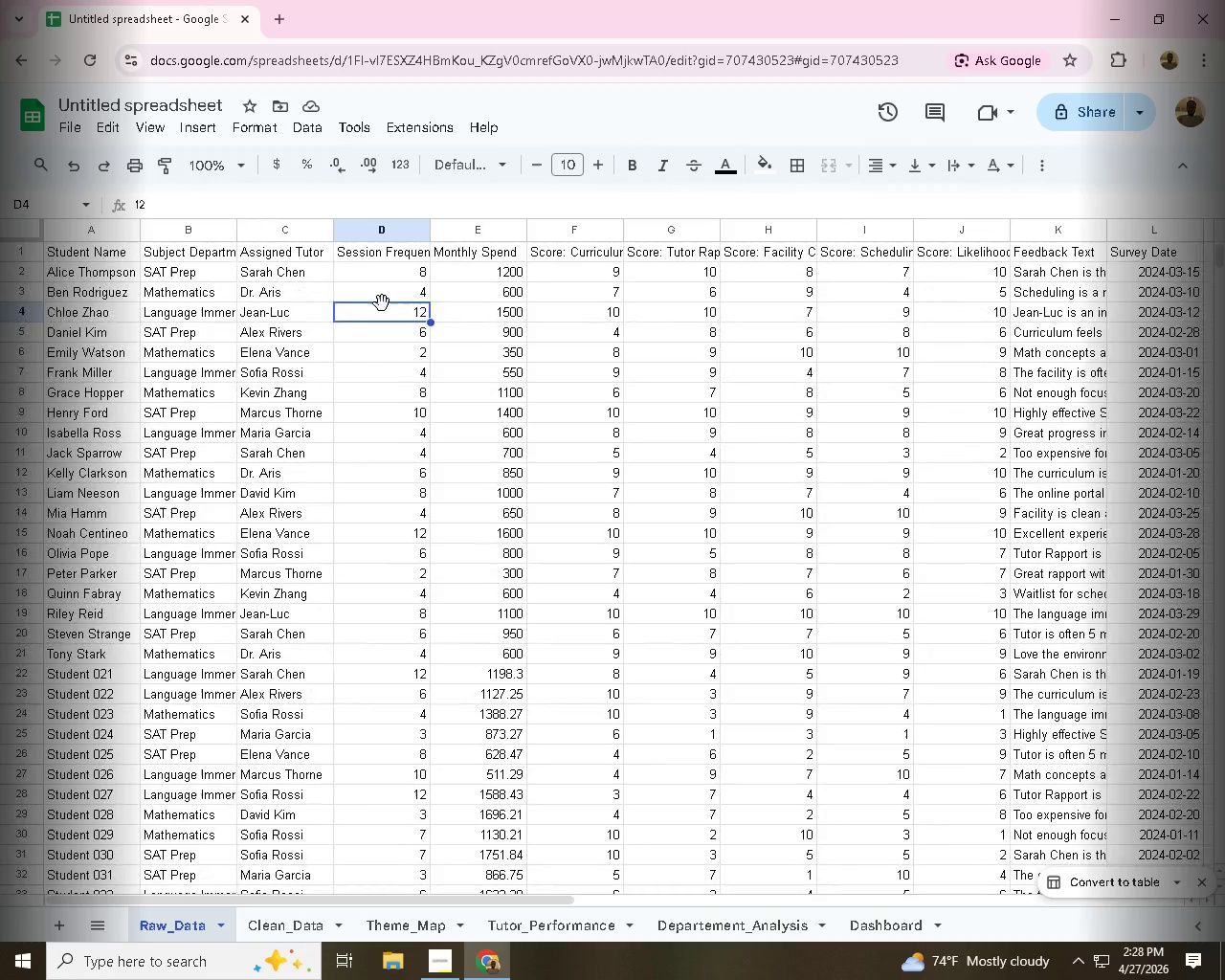 
left_click([389, 231])
 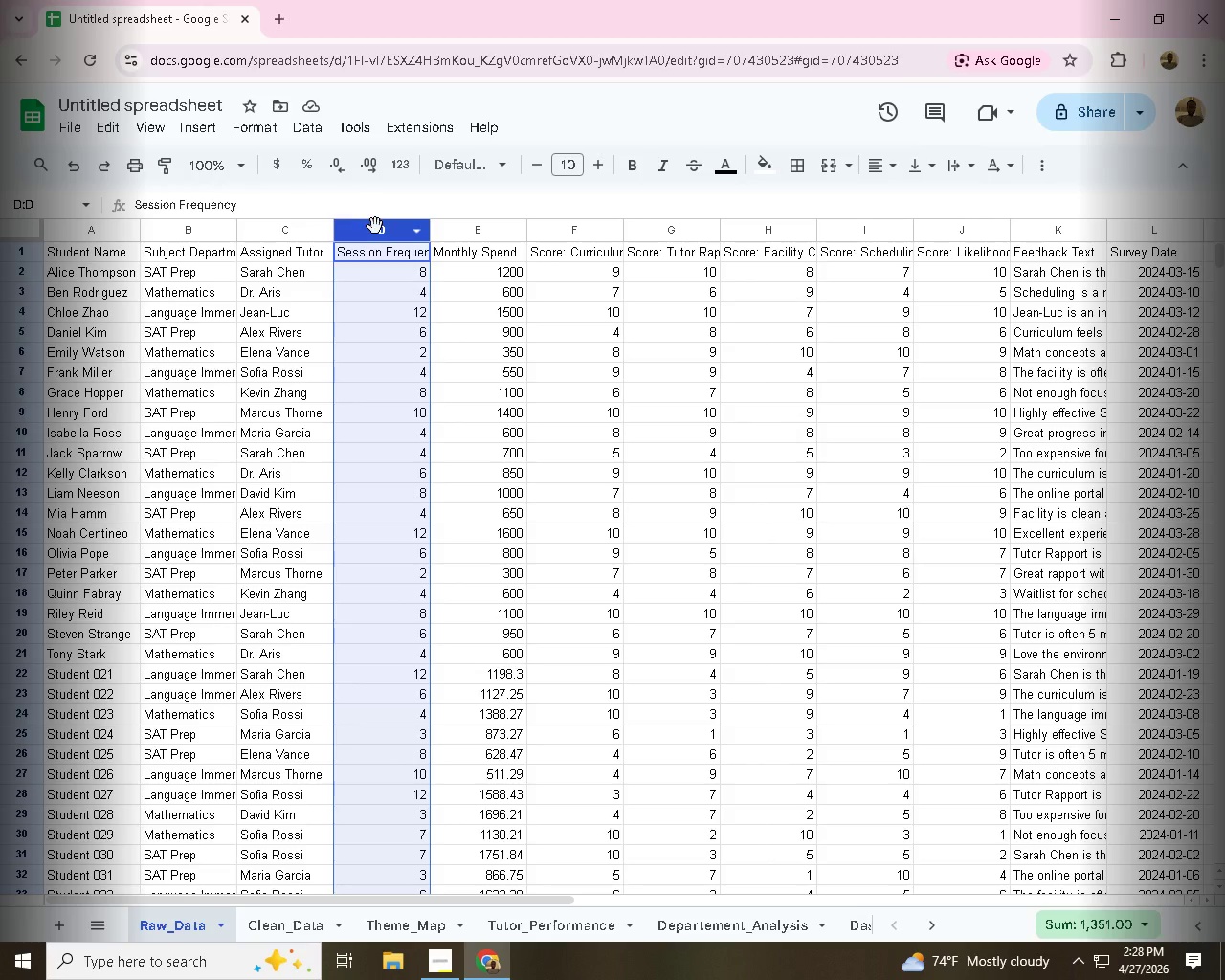 
wait(12.06)
 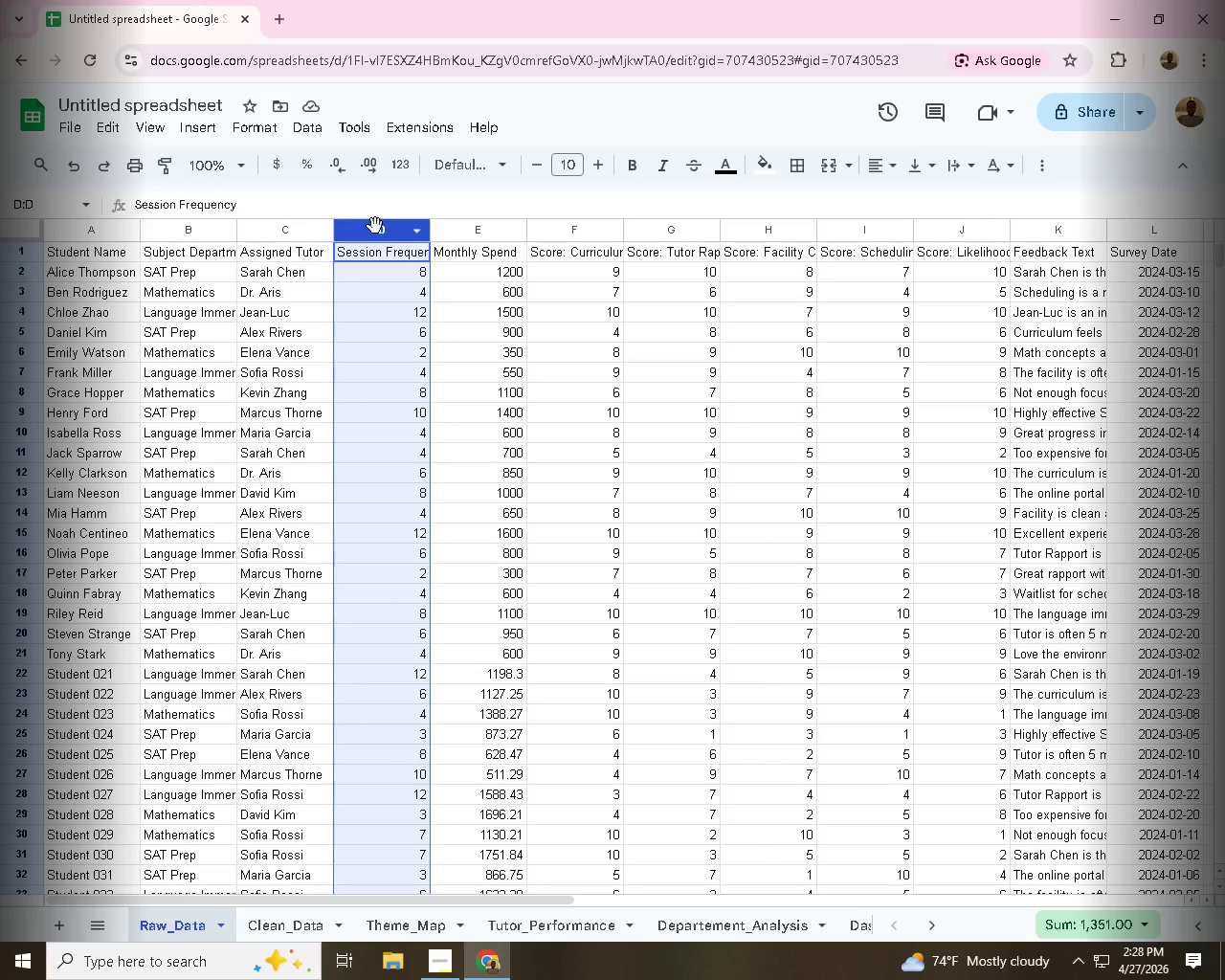 
left_click([490, 319])
 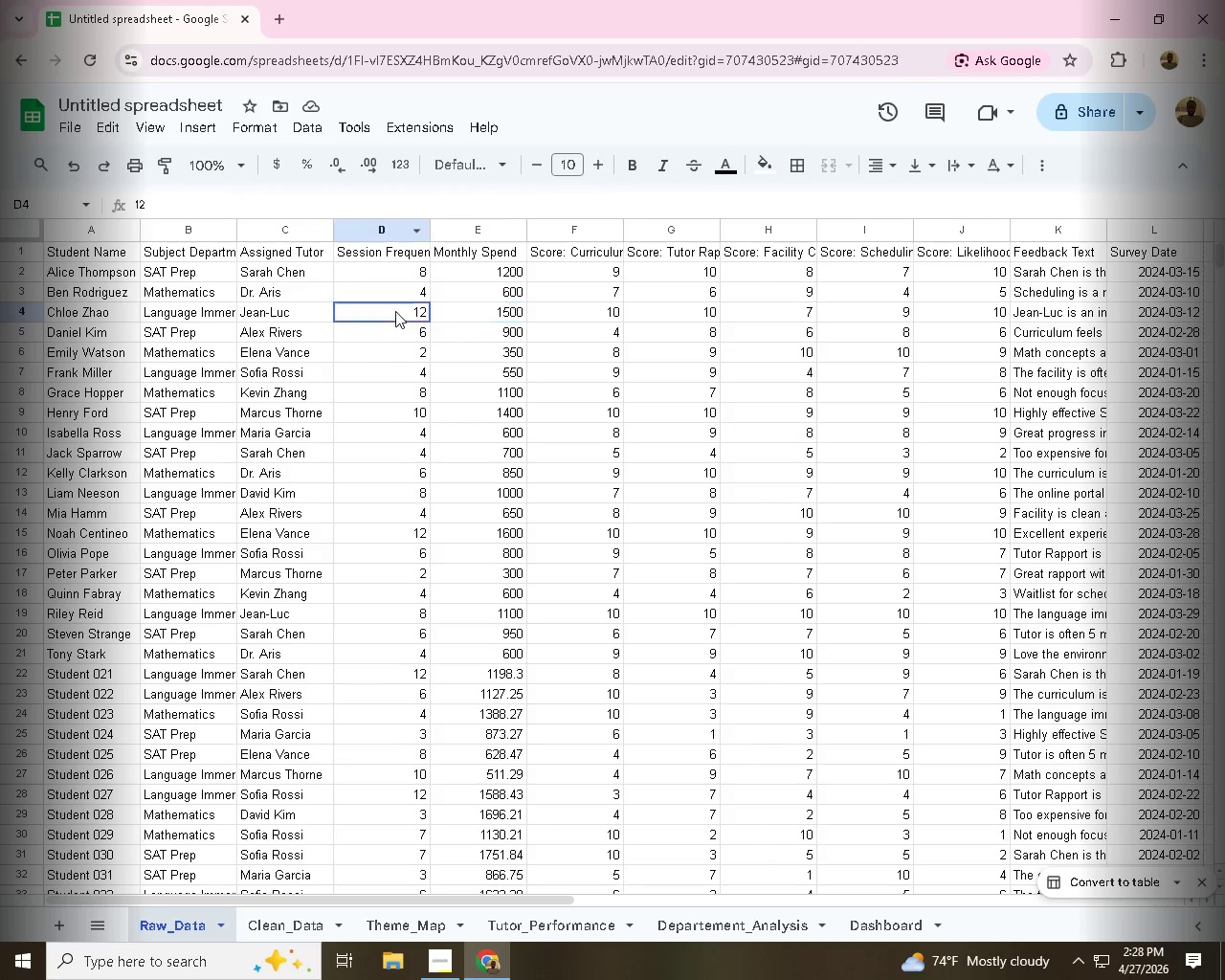 
left_click([395, 311])
 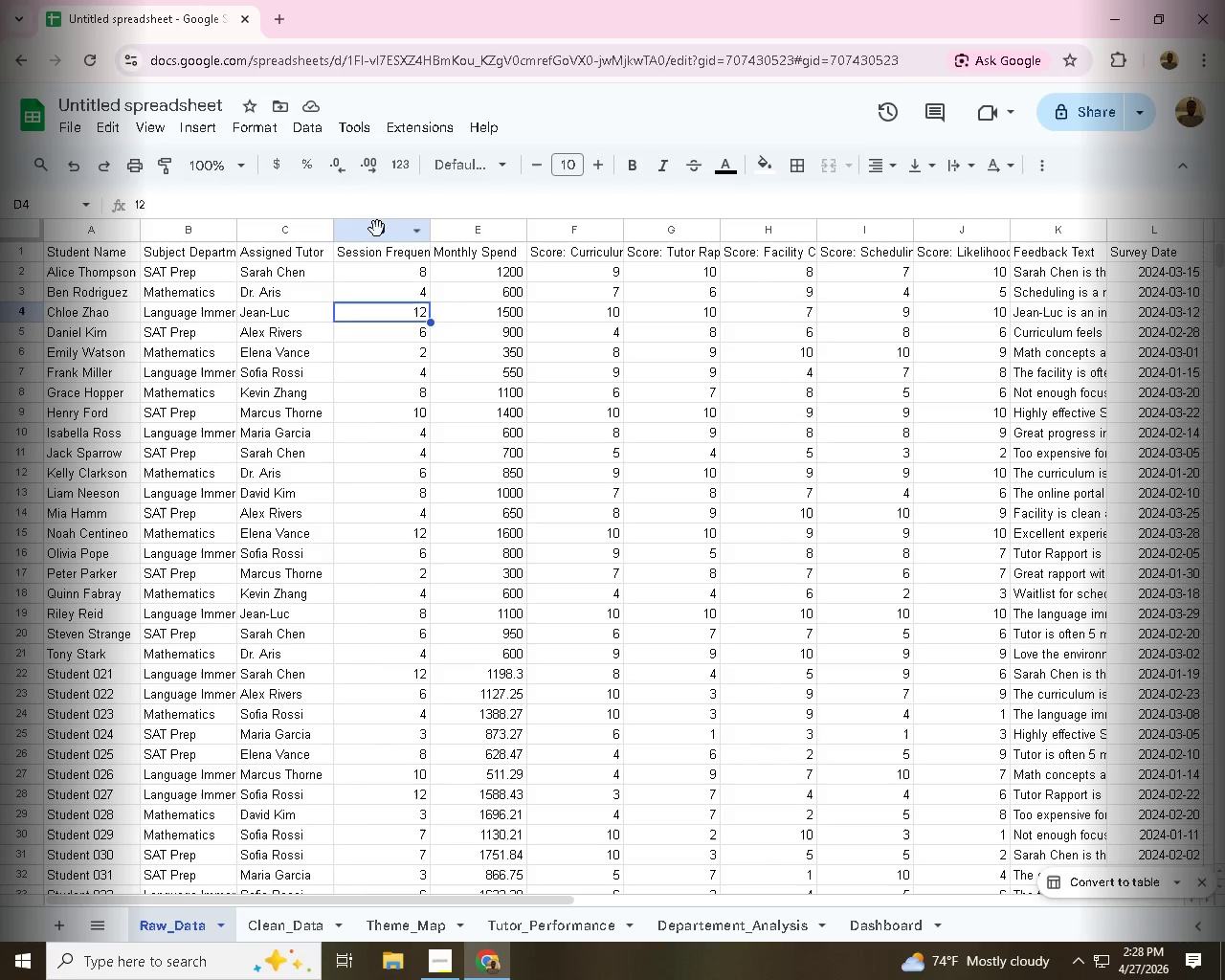 
left_click([377, 229])
 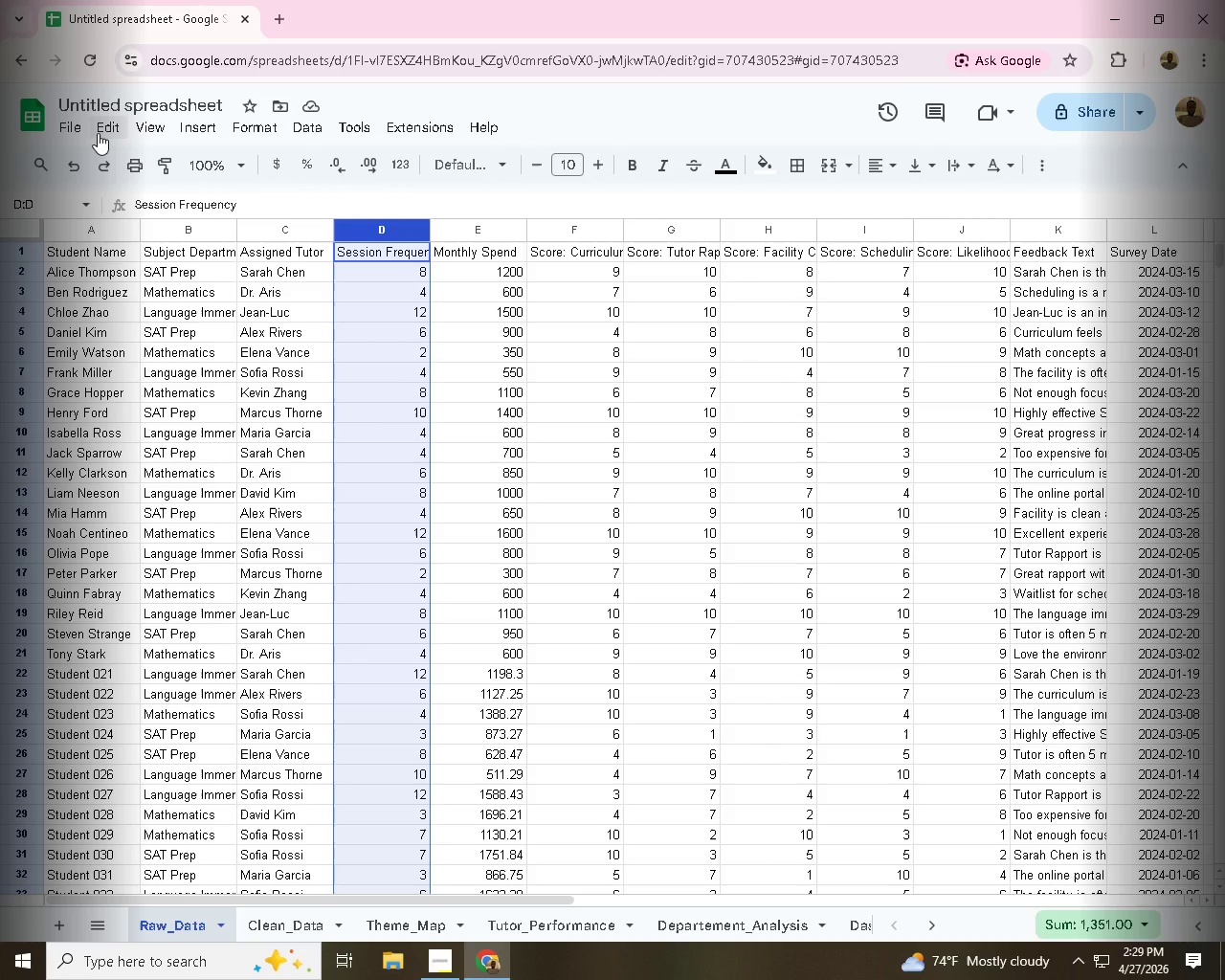 
wait(25.8)
 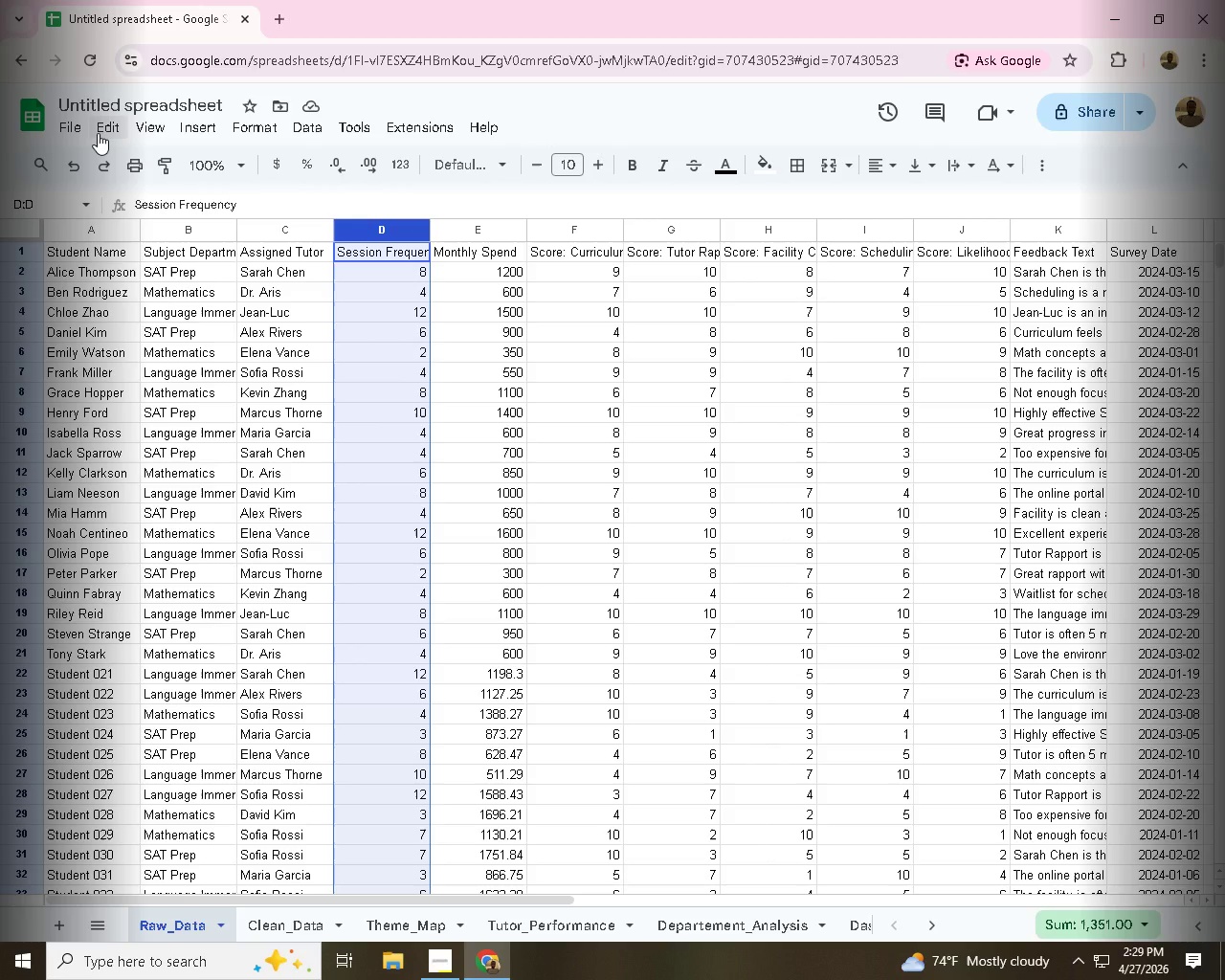 
left_click_drag(start_coordinate=[376, 902], to_coordinate=[306, 900])
 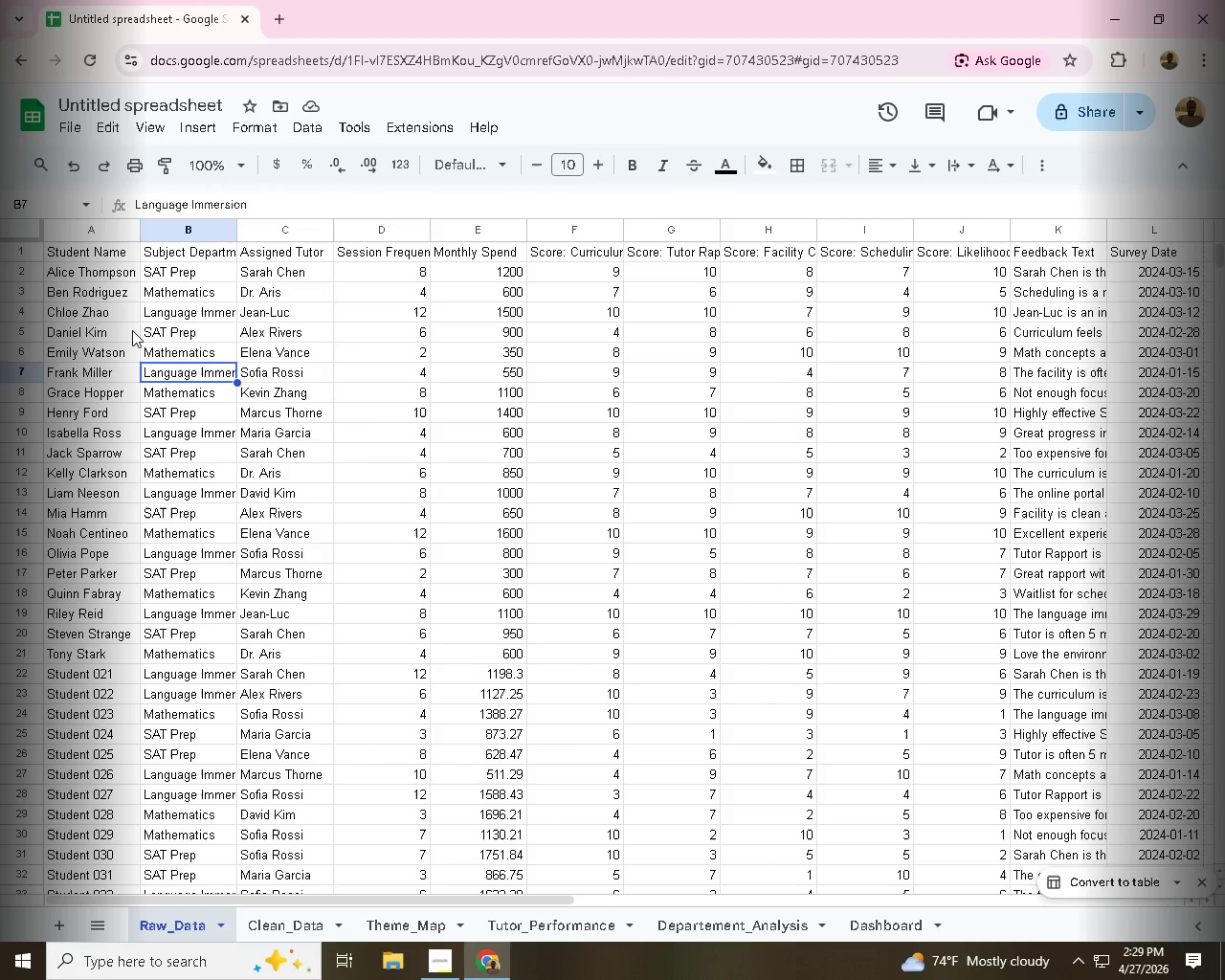 
left_click([116, 252])
 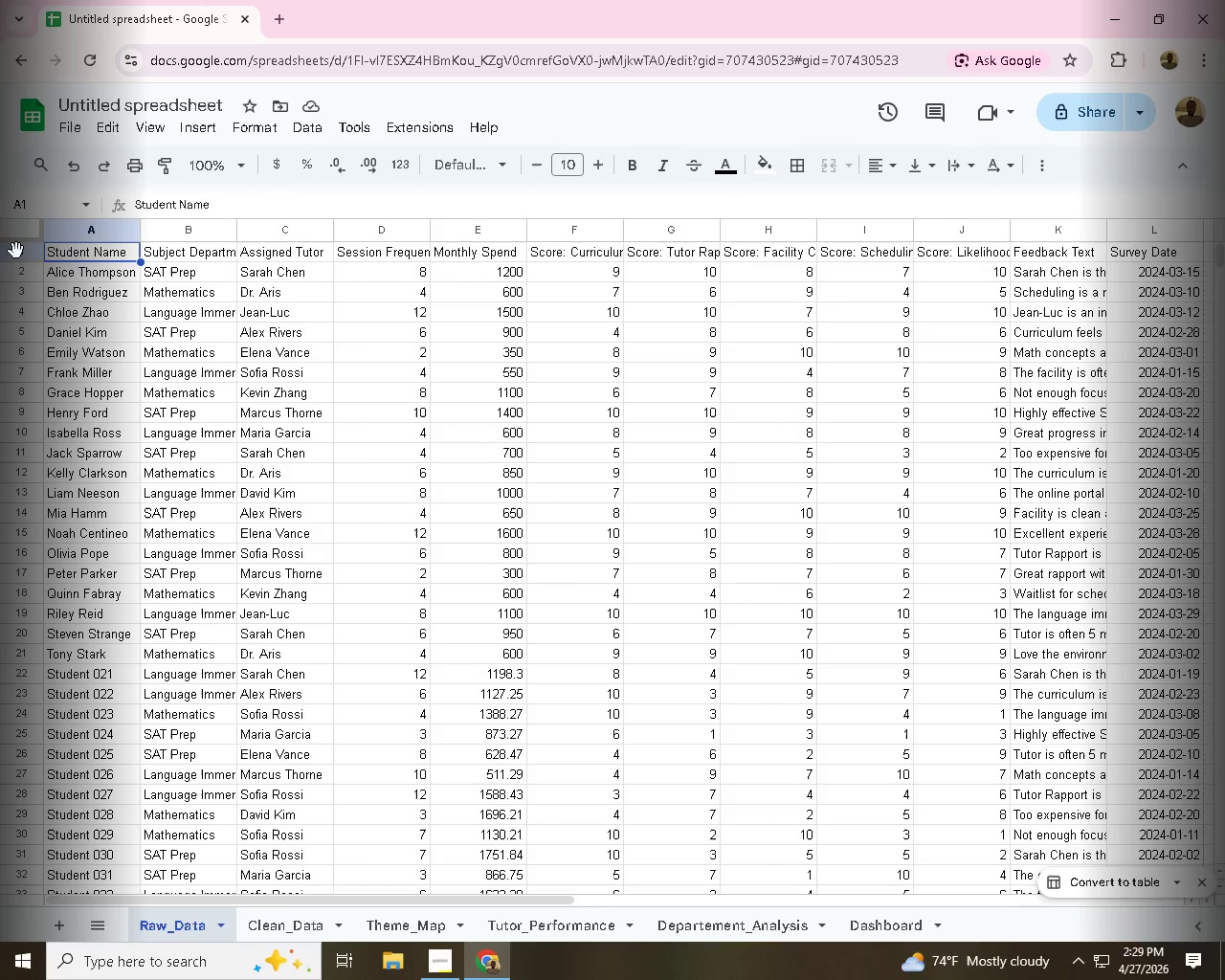 
left_click([16, 251])
 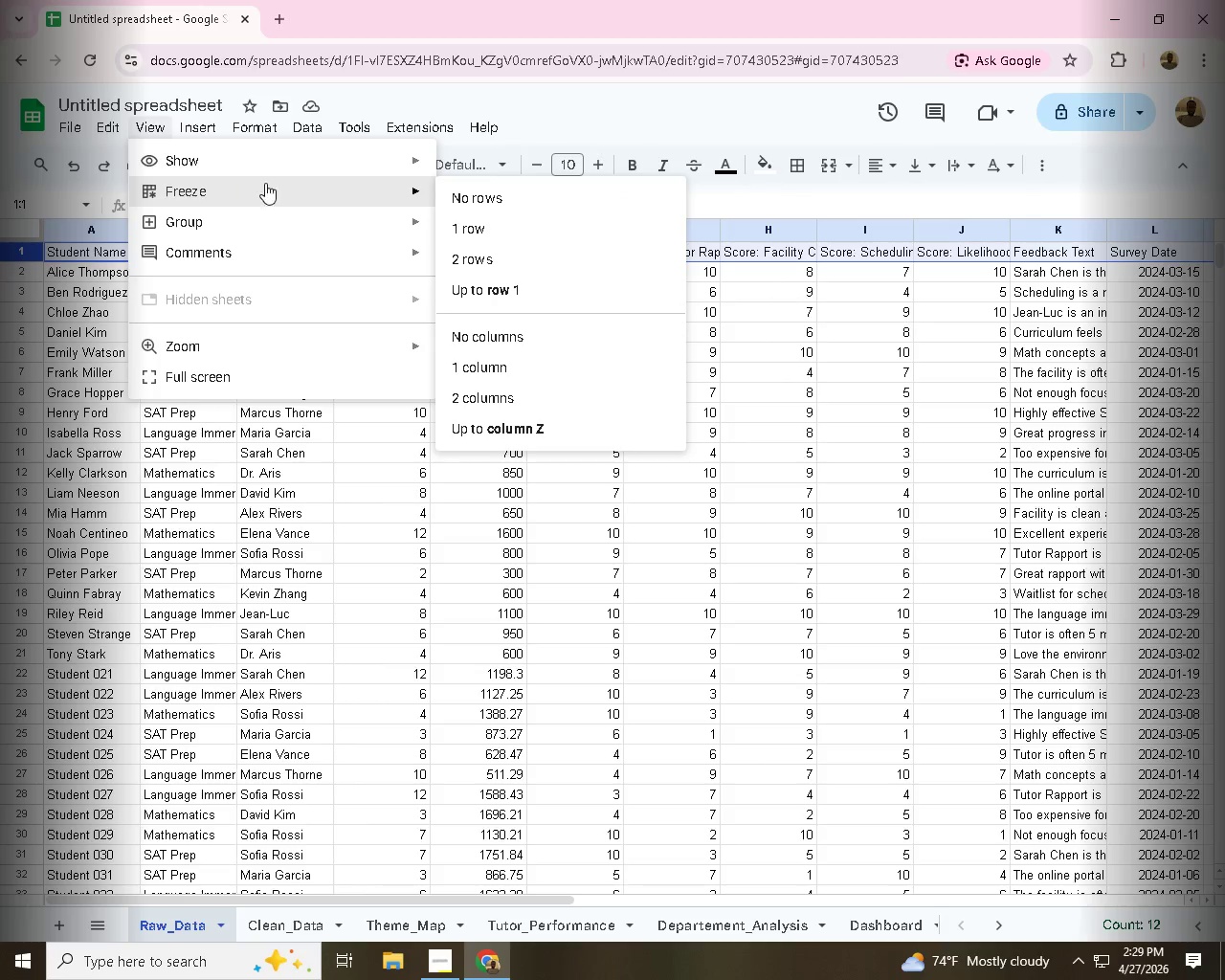 
left_click([473, 233])
 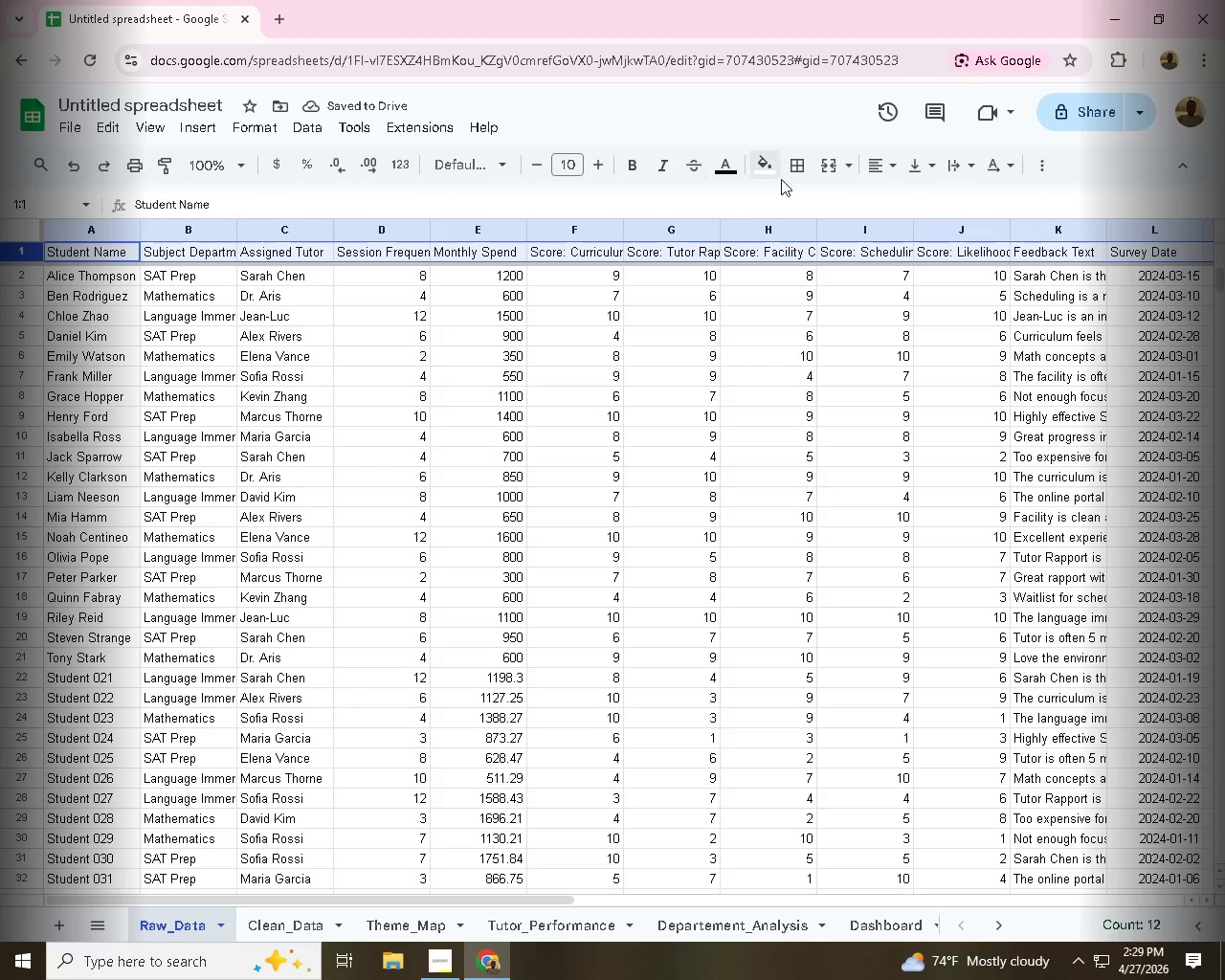 
left_click([636, 167])
 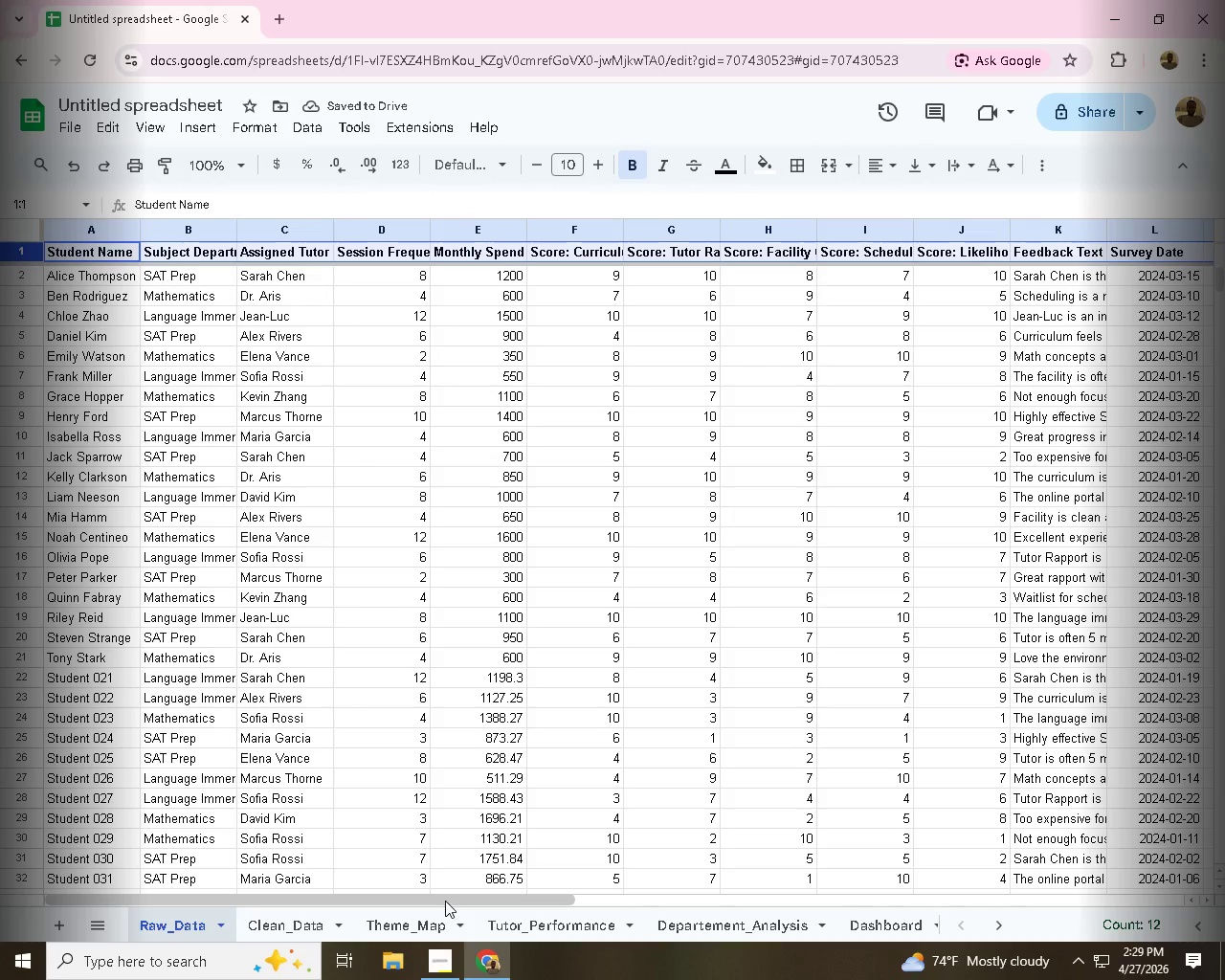 
left_click_drag(start_coordinate=[444, 901], to_coordinate=[321, 880])
 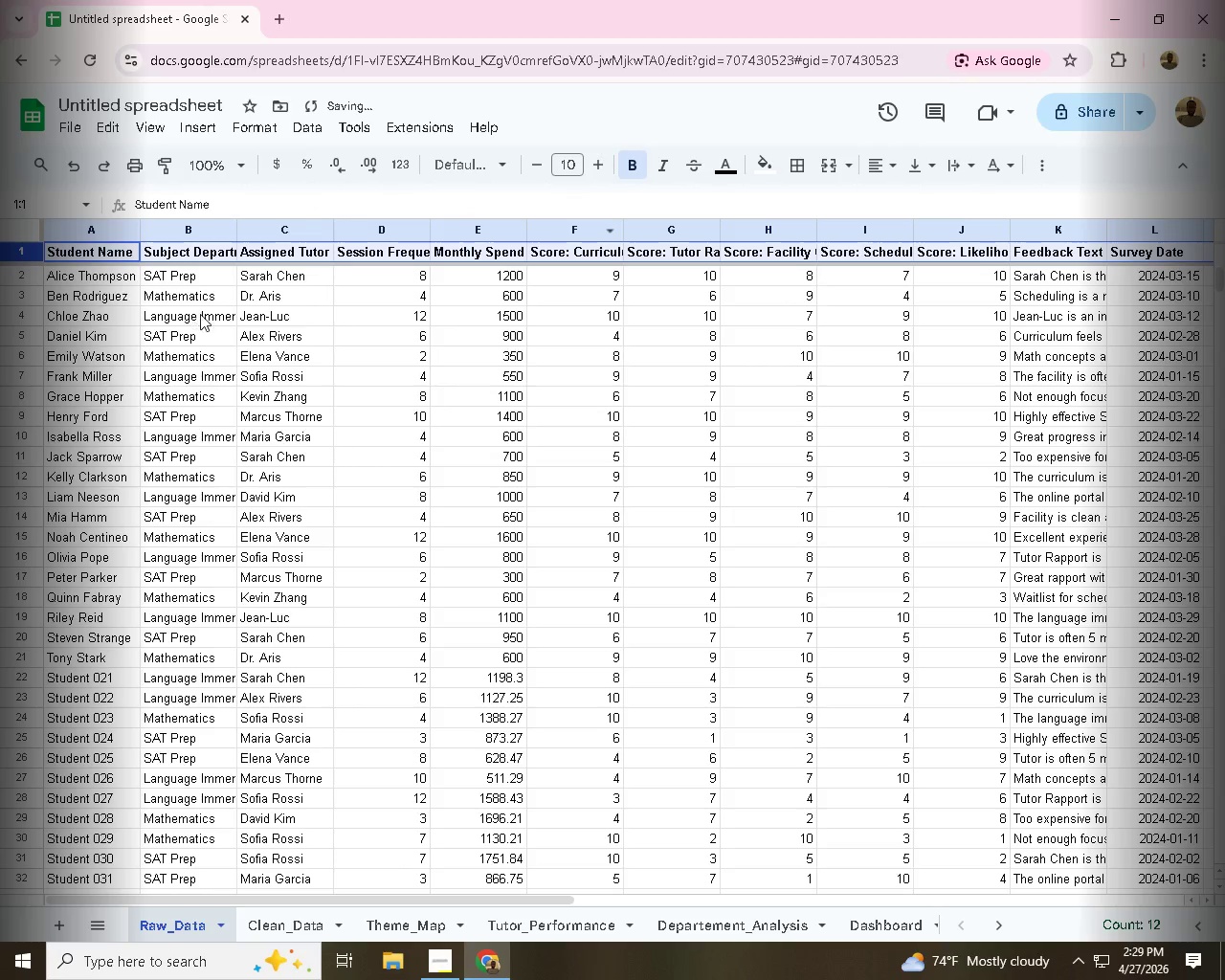 
left_click_drag(start_coordinate=[138, 232], to_coordinate=[152, 238])
 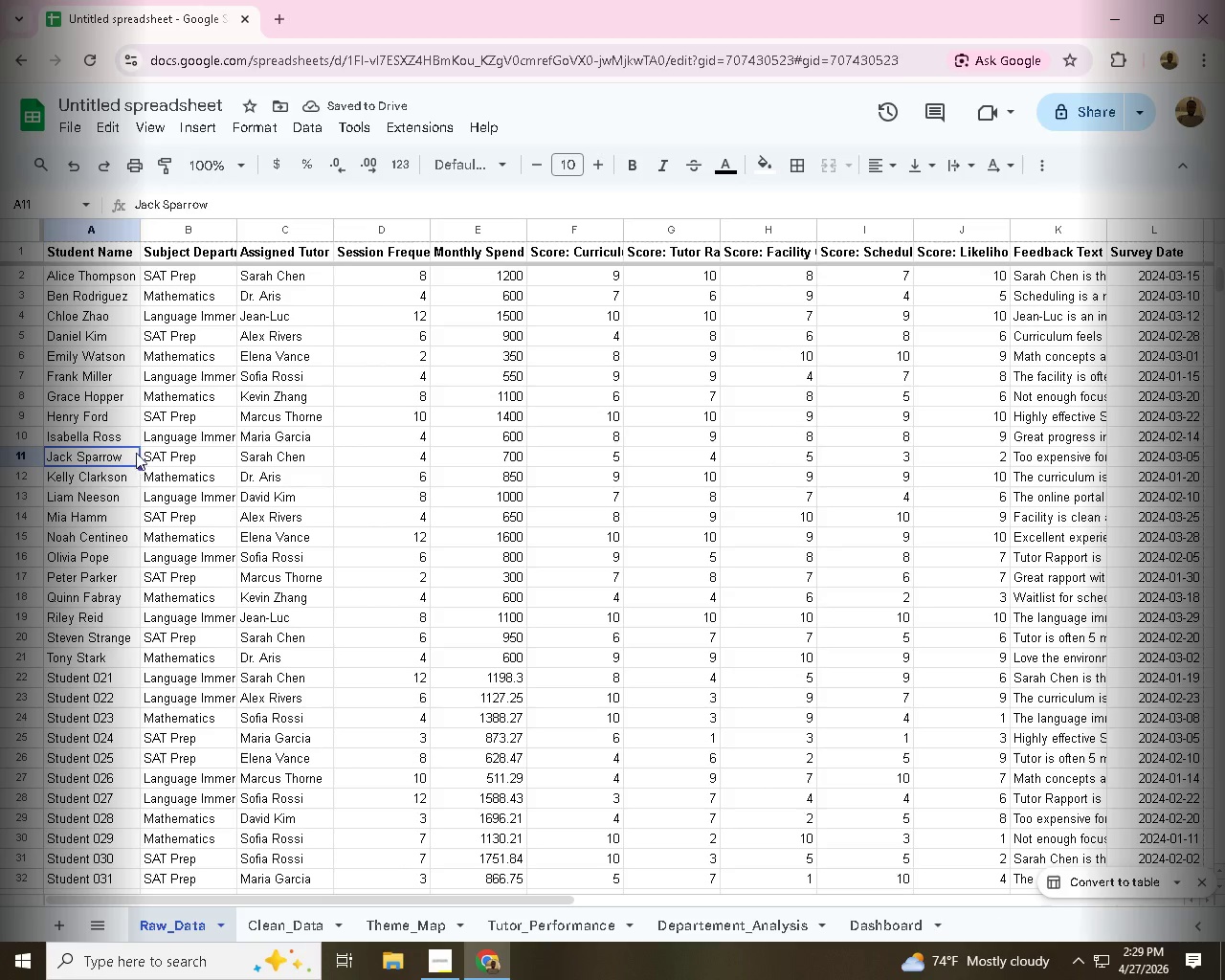 
left_click([198, 364])
 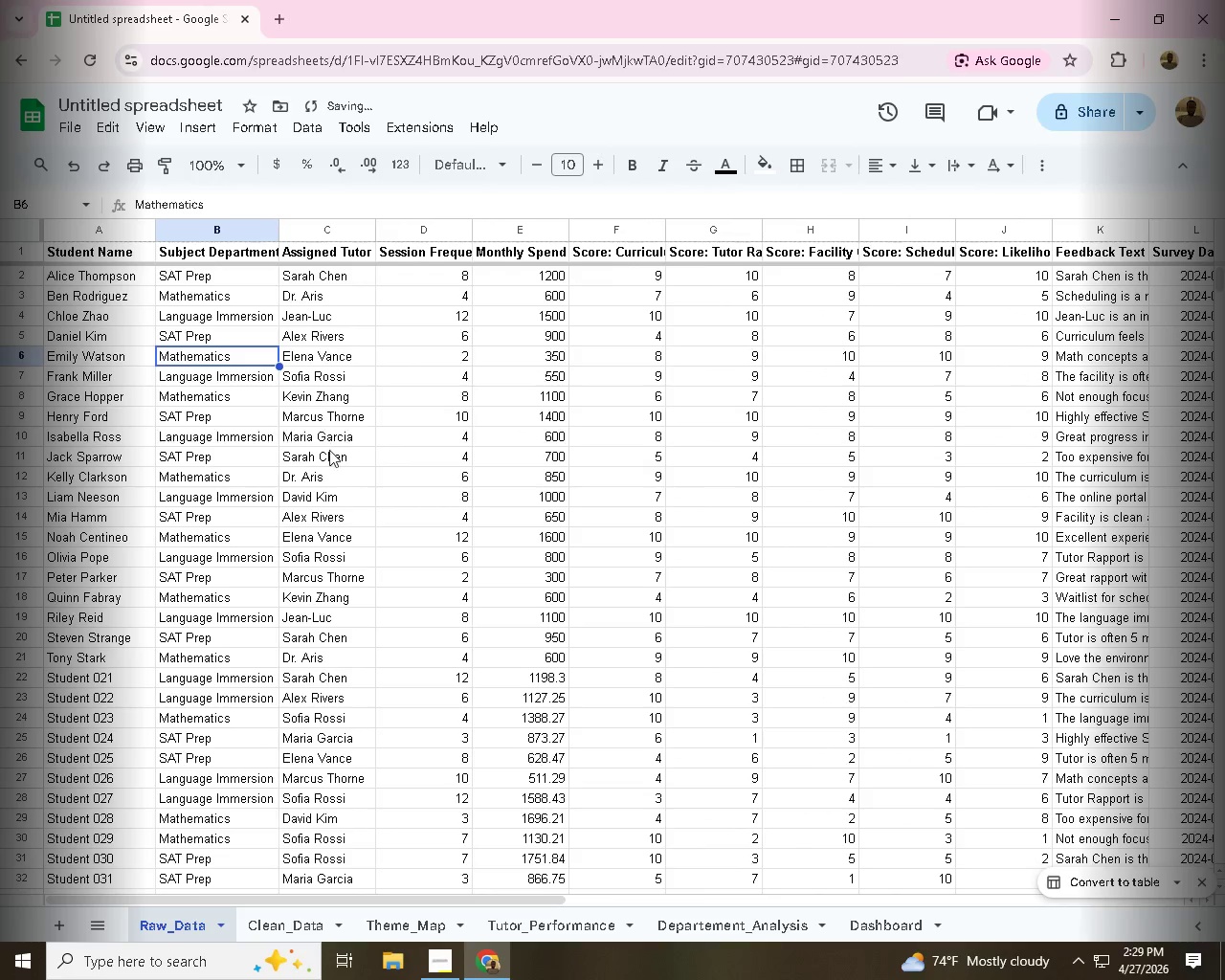 
left_click_drag(start_coordinate=[252, 232], to_coordinate=[278, 244])
 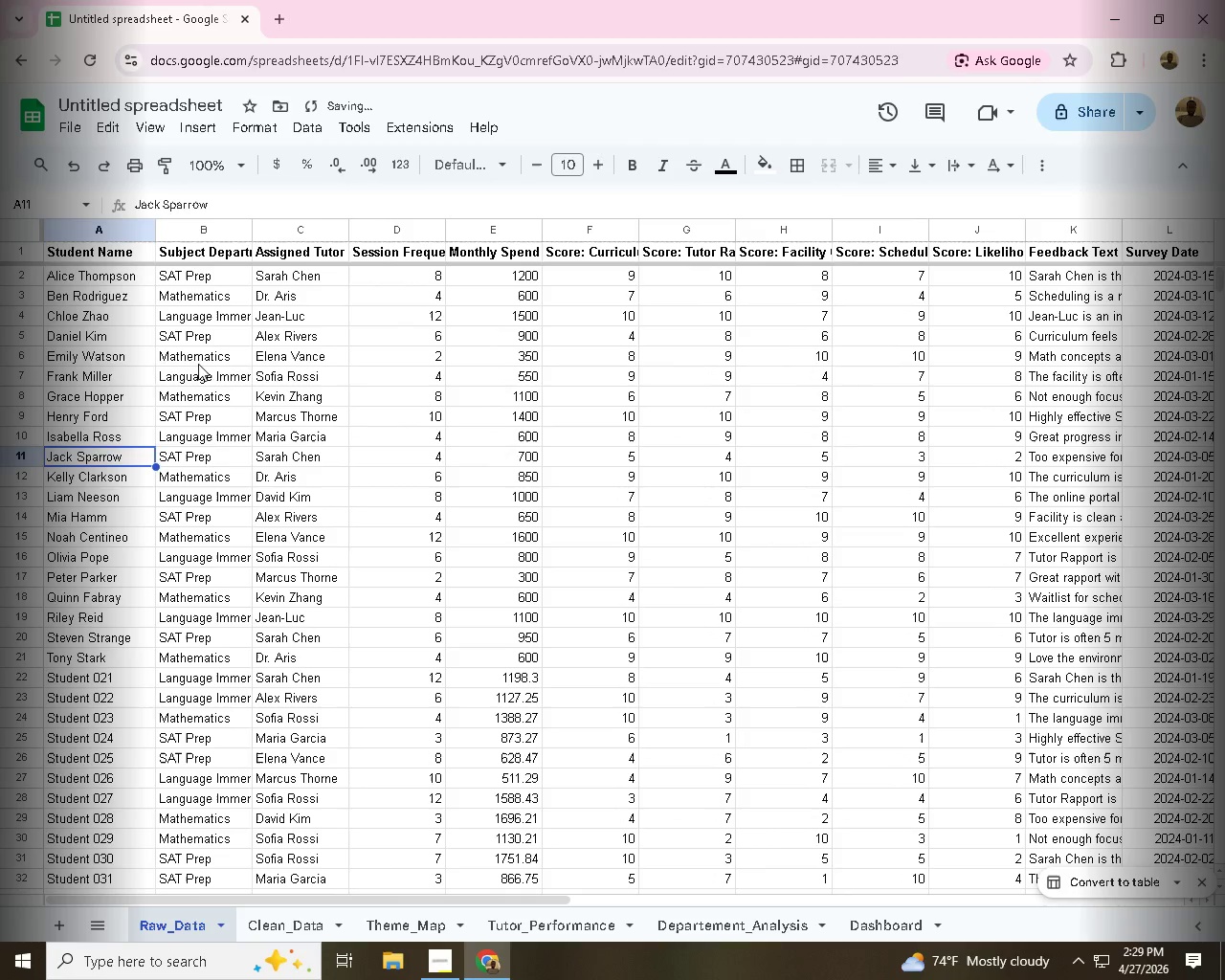 
left_click([241, 456])
 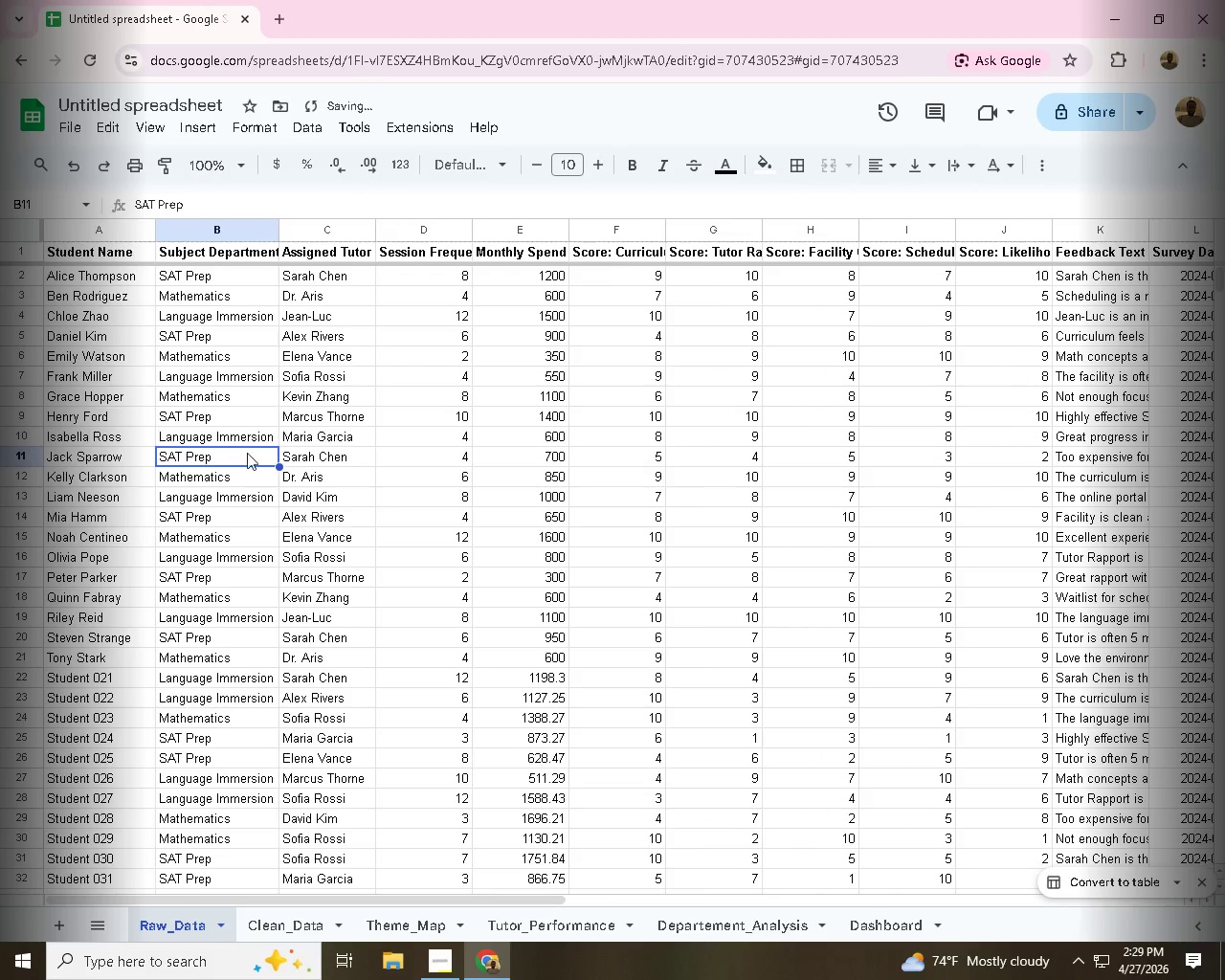 
left_click([1095, 439])
 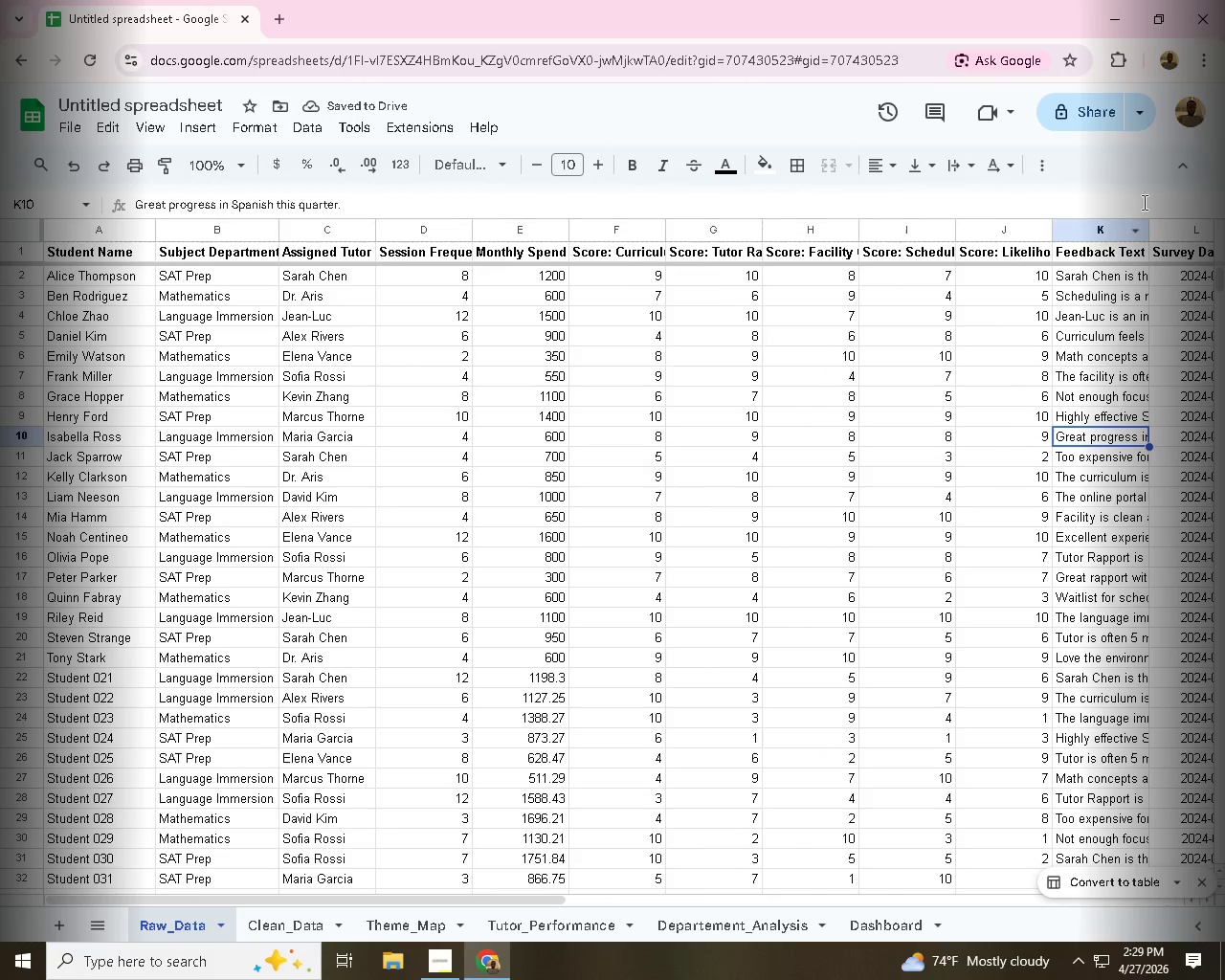 
left_click_drag(start_coordinate=[1146, 232], to_coordinate=[1177, 236])
 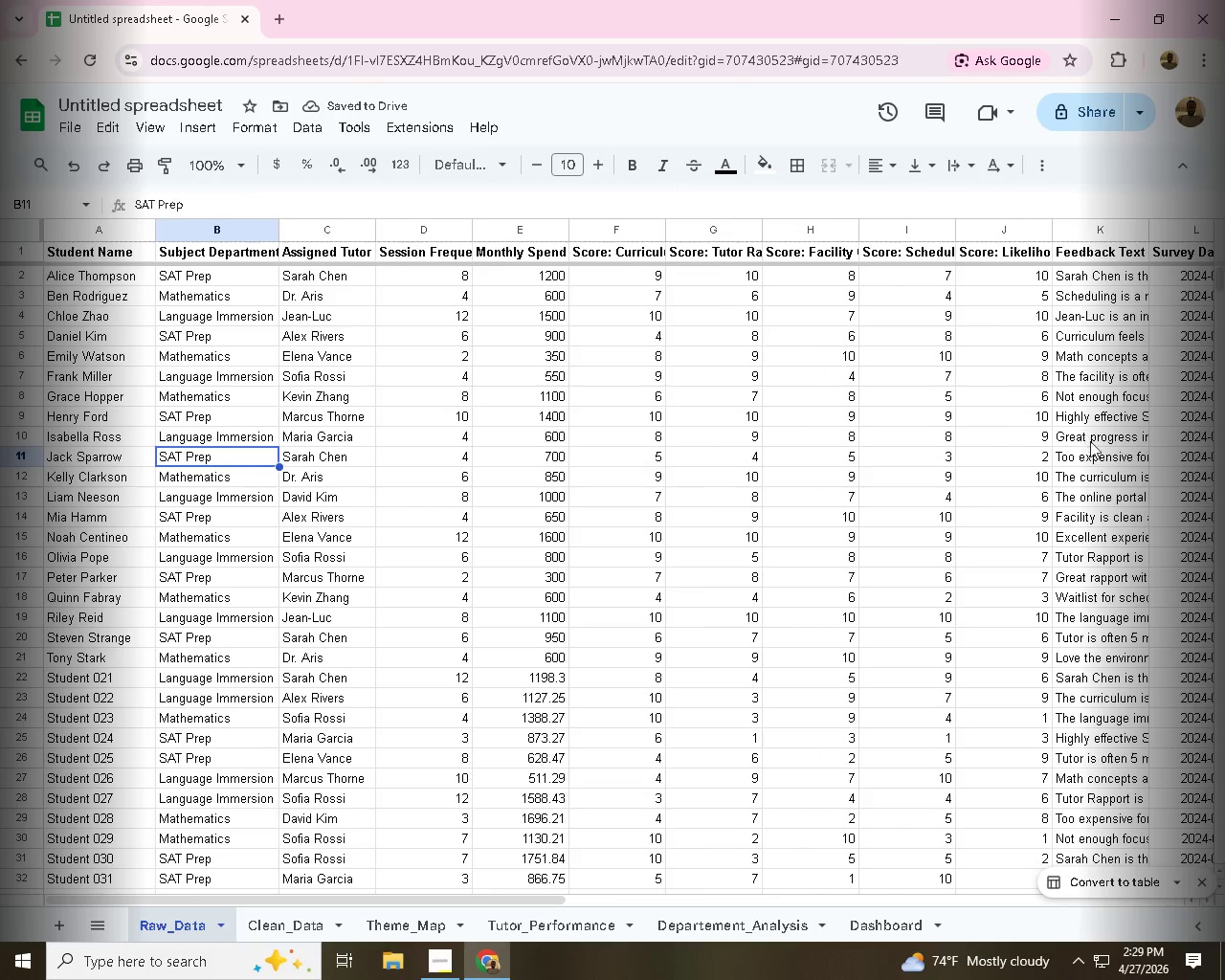 
left_click_drag(start_coordinate=[459, 899], to_coordinate=[278, 891])
 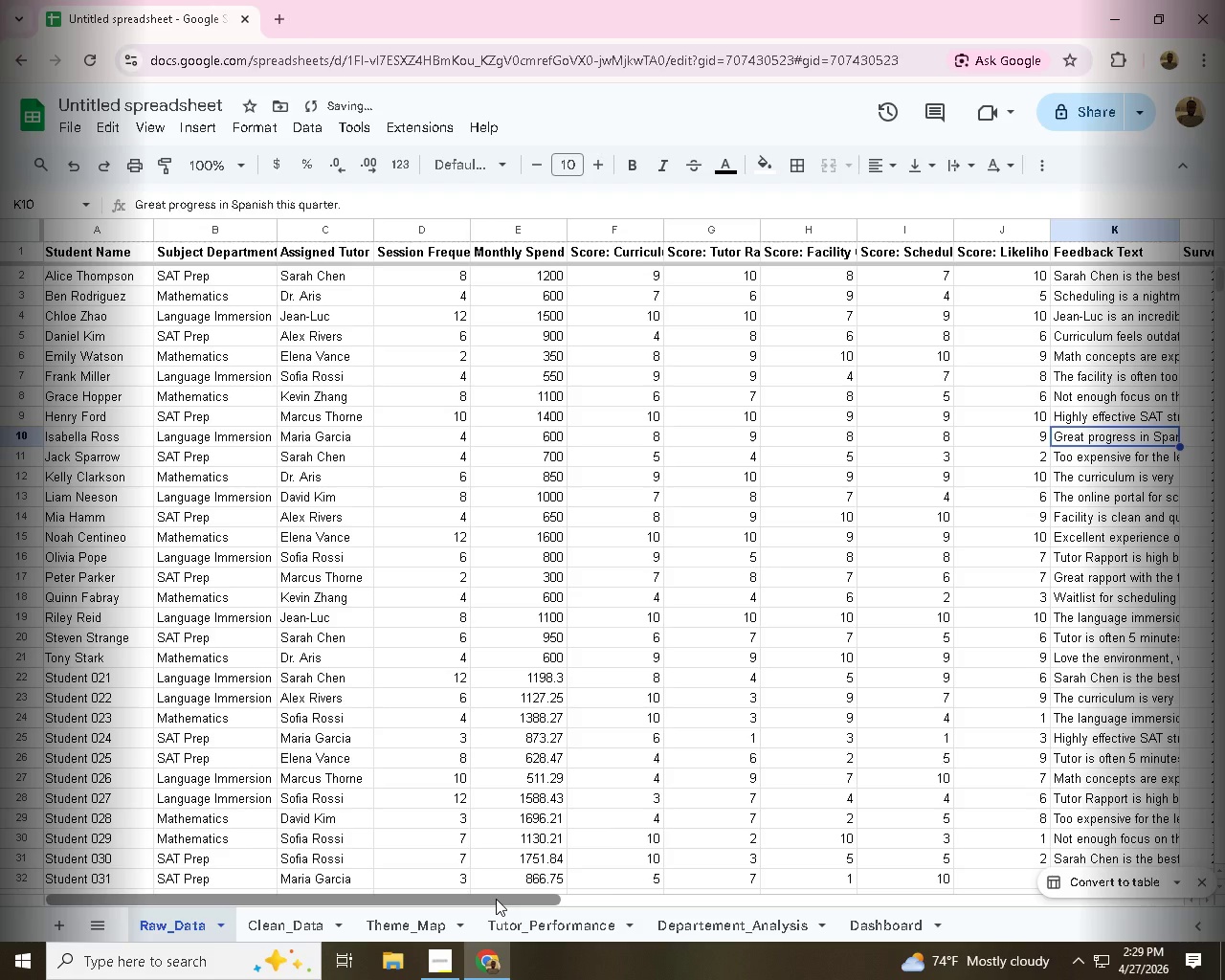 
scroll: coordinate [421, 684], scroll_direction: down, amount: 3.0
 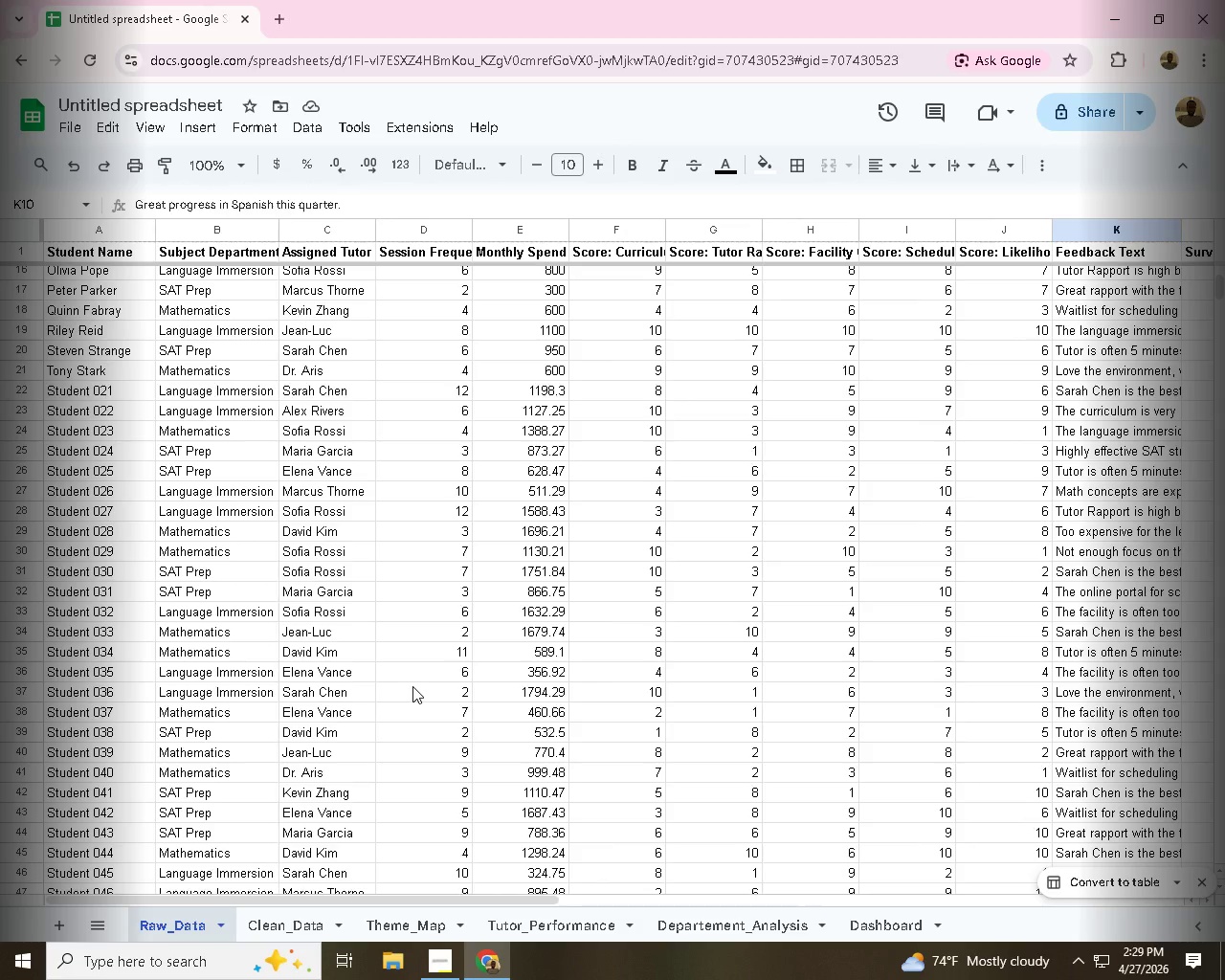 
wait(15.04)
 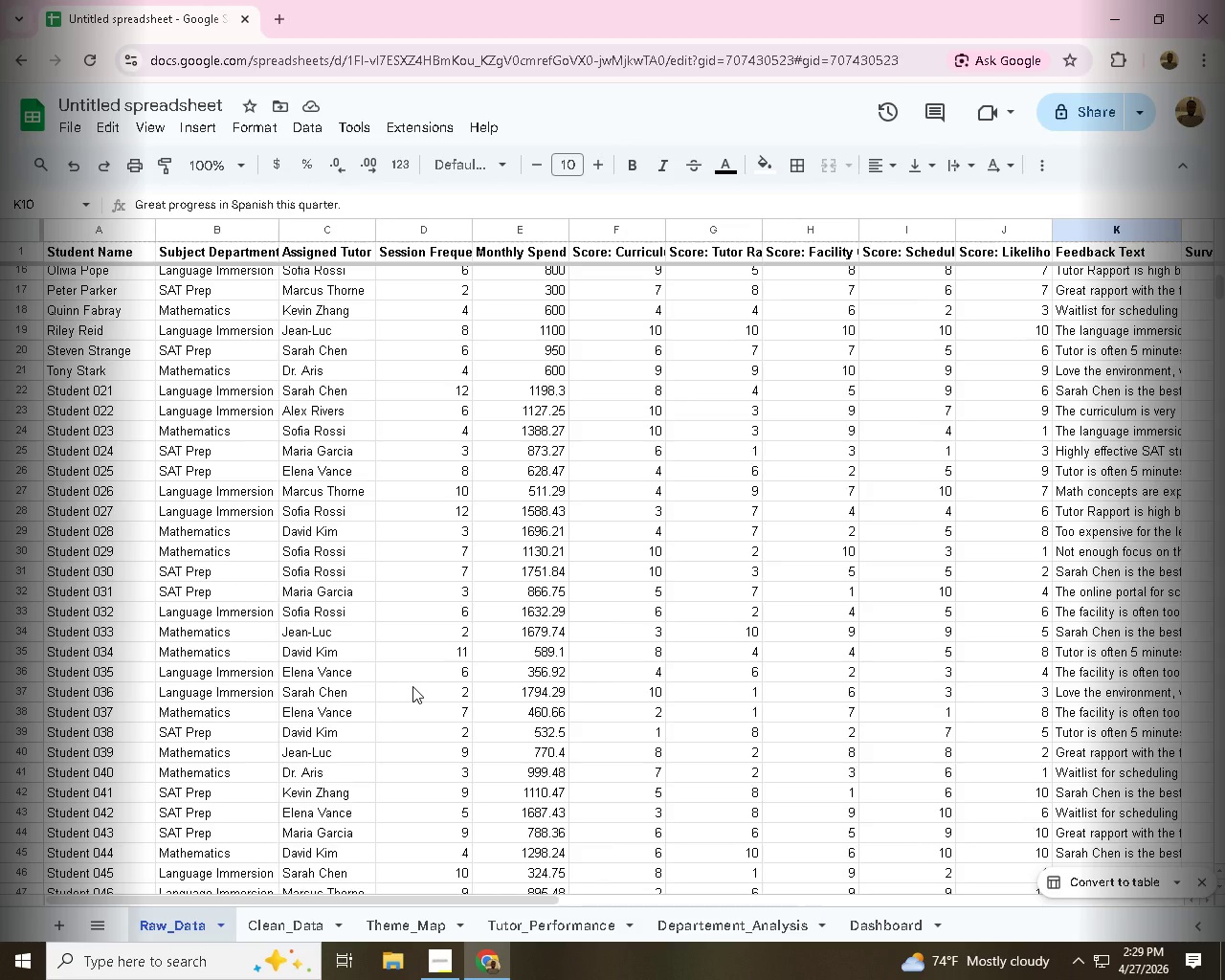 
scroll: coordinate [412, 667], scroll_direction: up, amount: 13.0
 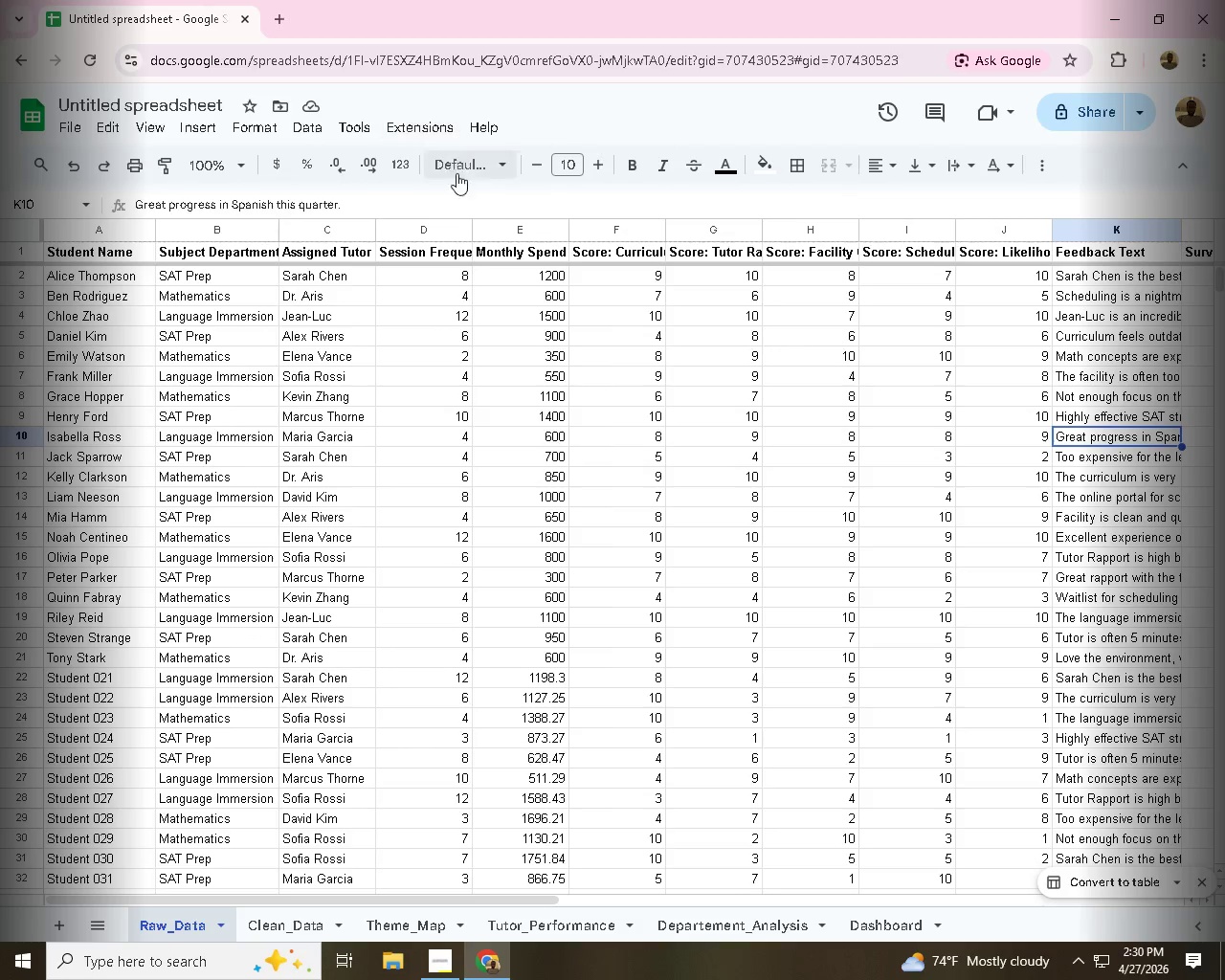 
left_click([419, 234])
 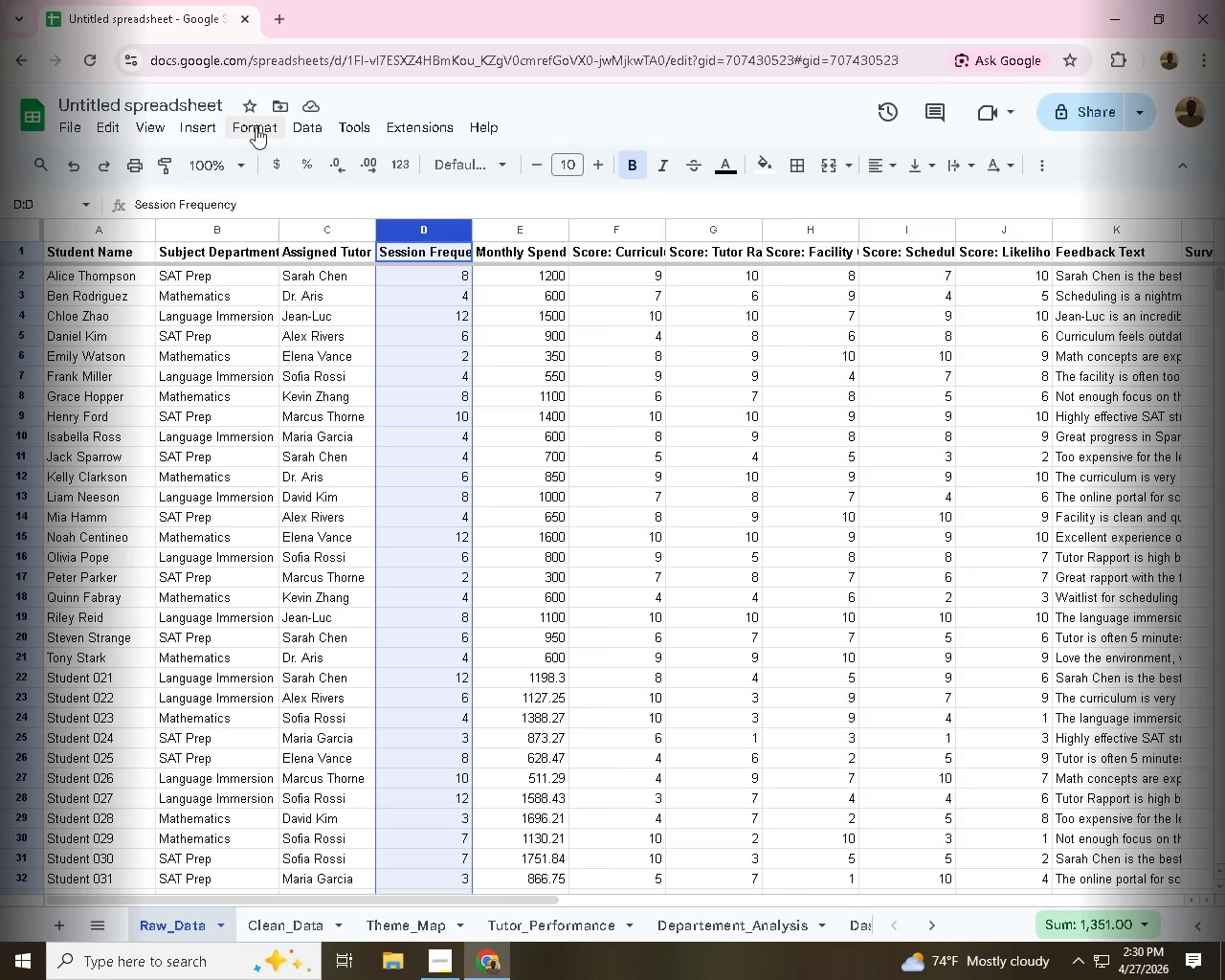 
left_click([256, 125])
 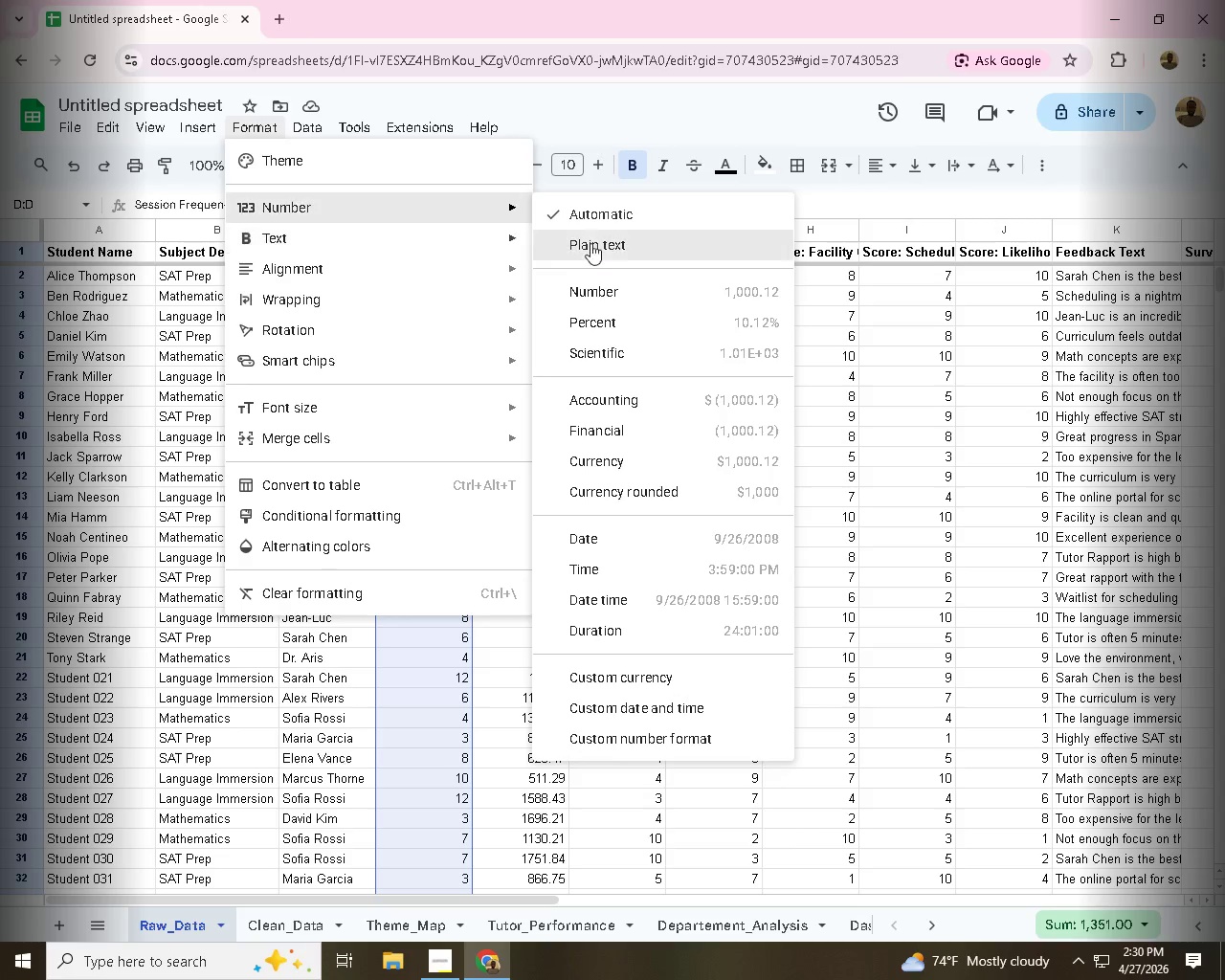 
left_click([594, 243])
 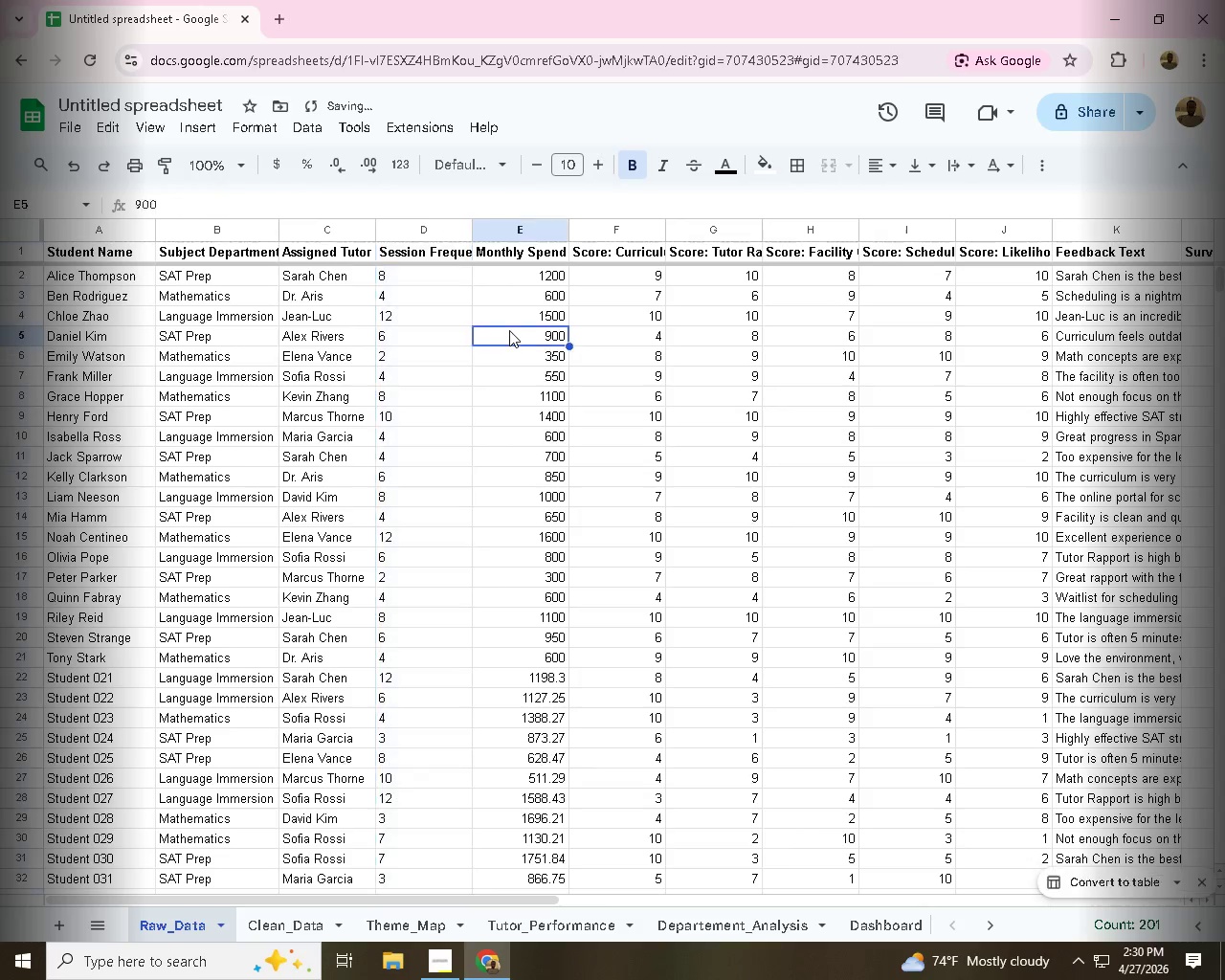 
left_click([509, 330])
 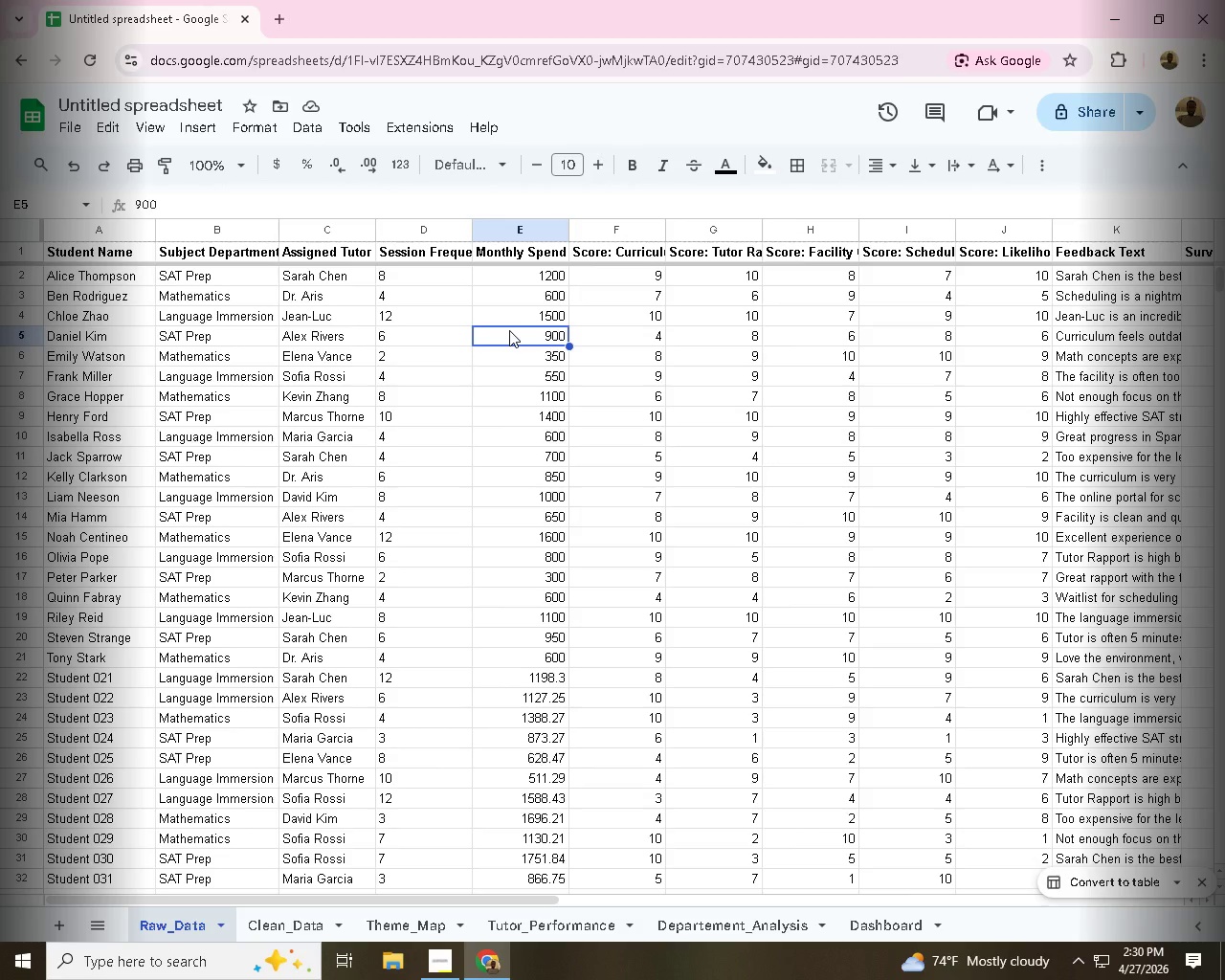 
wait(12.88)
 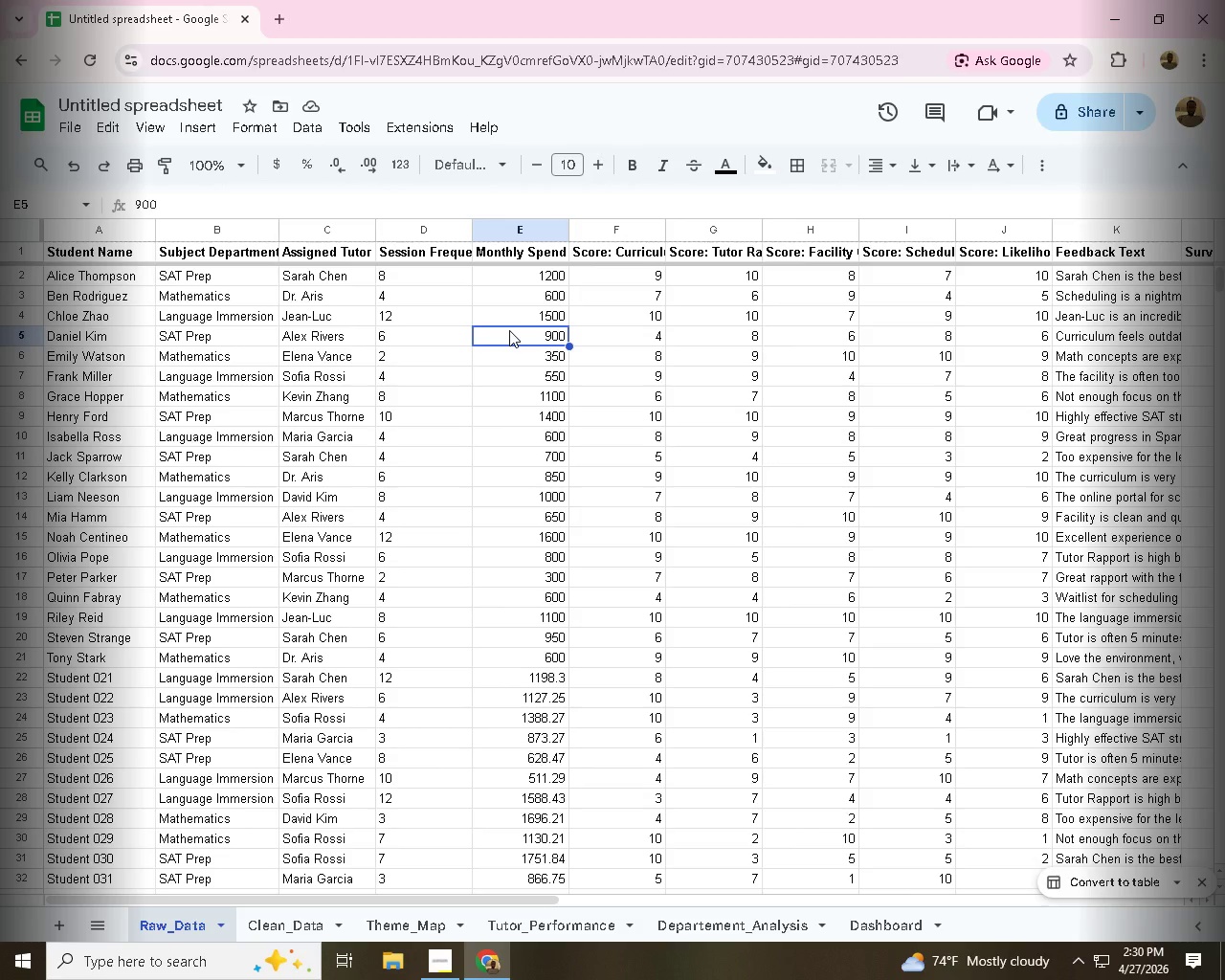 
left_click([1119, 355])
 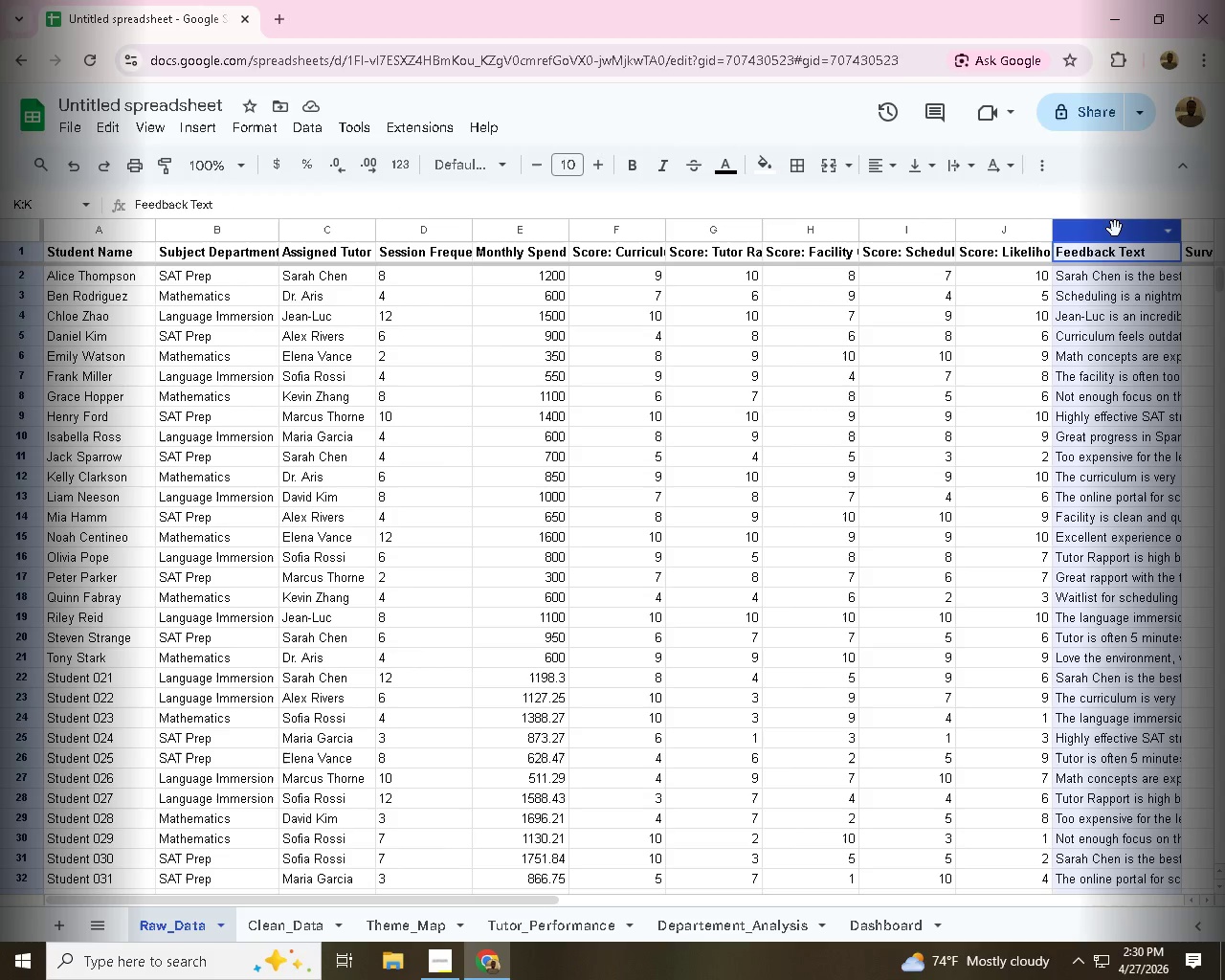 
left_click([1115, 229])
 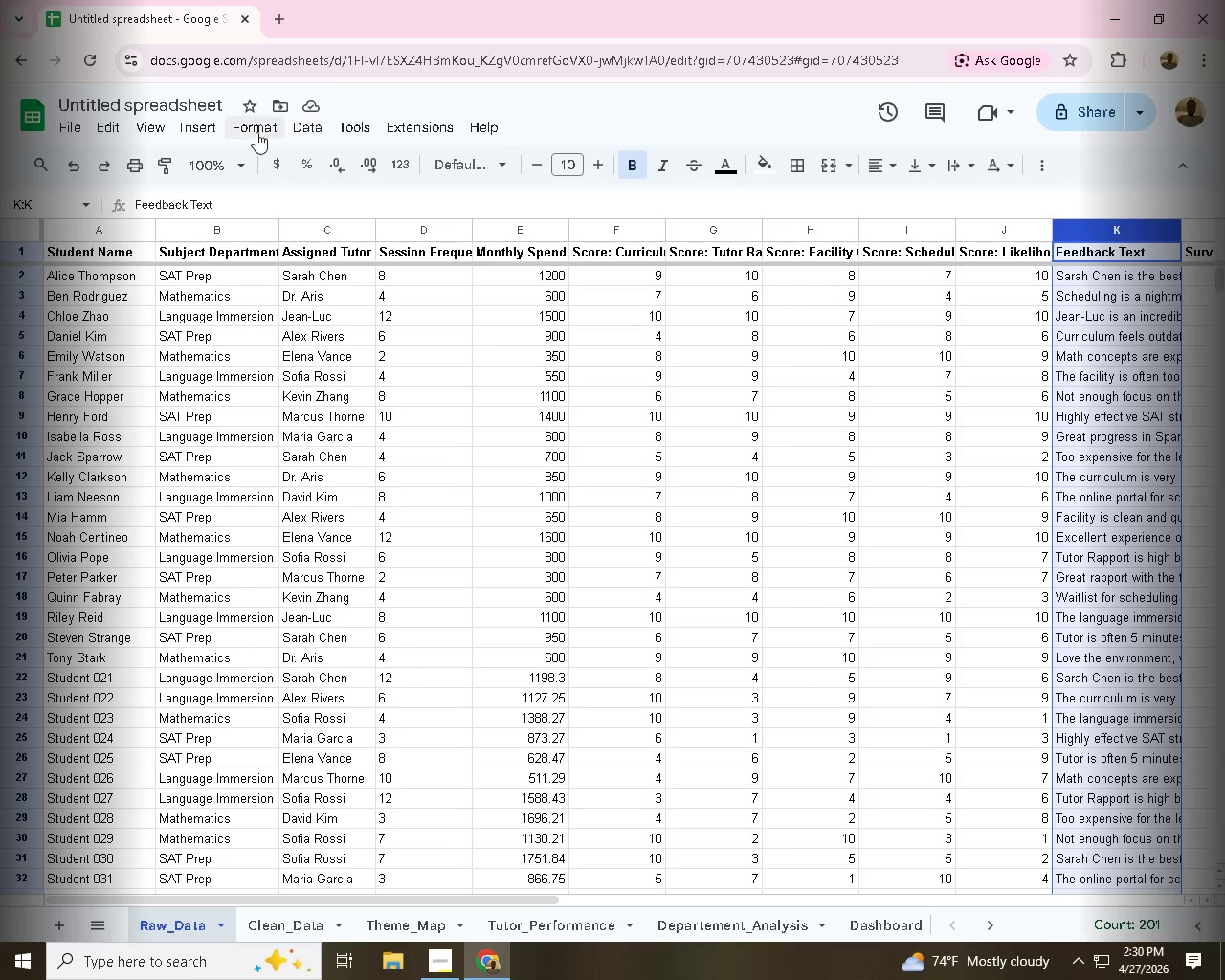 
left_click([255, 131])
 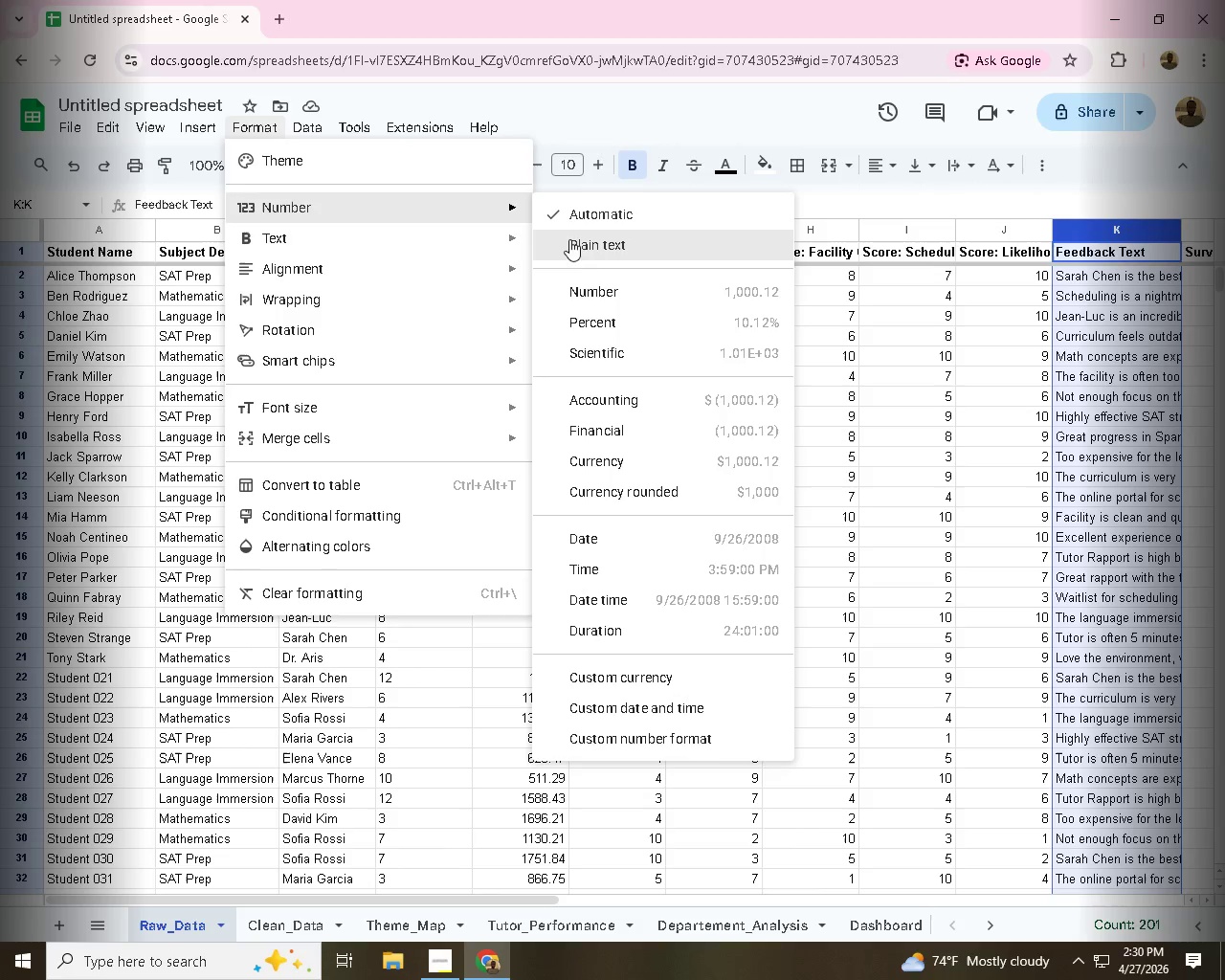 
left_click([588, 244])
 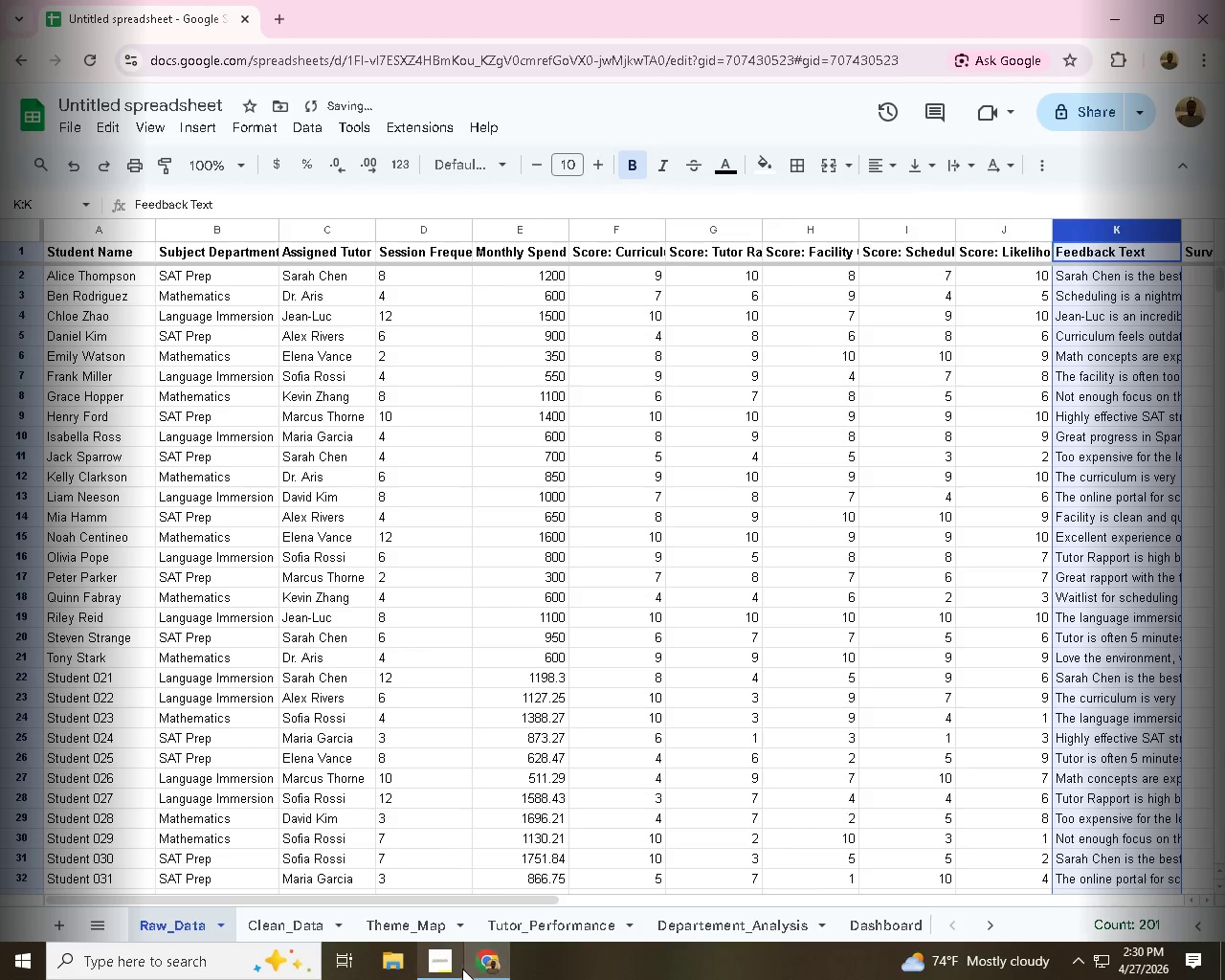 
left_click([453, 969])